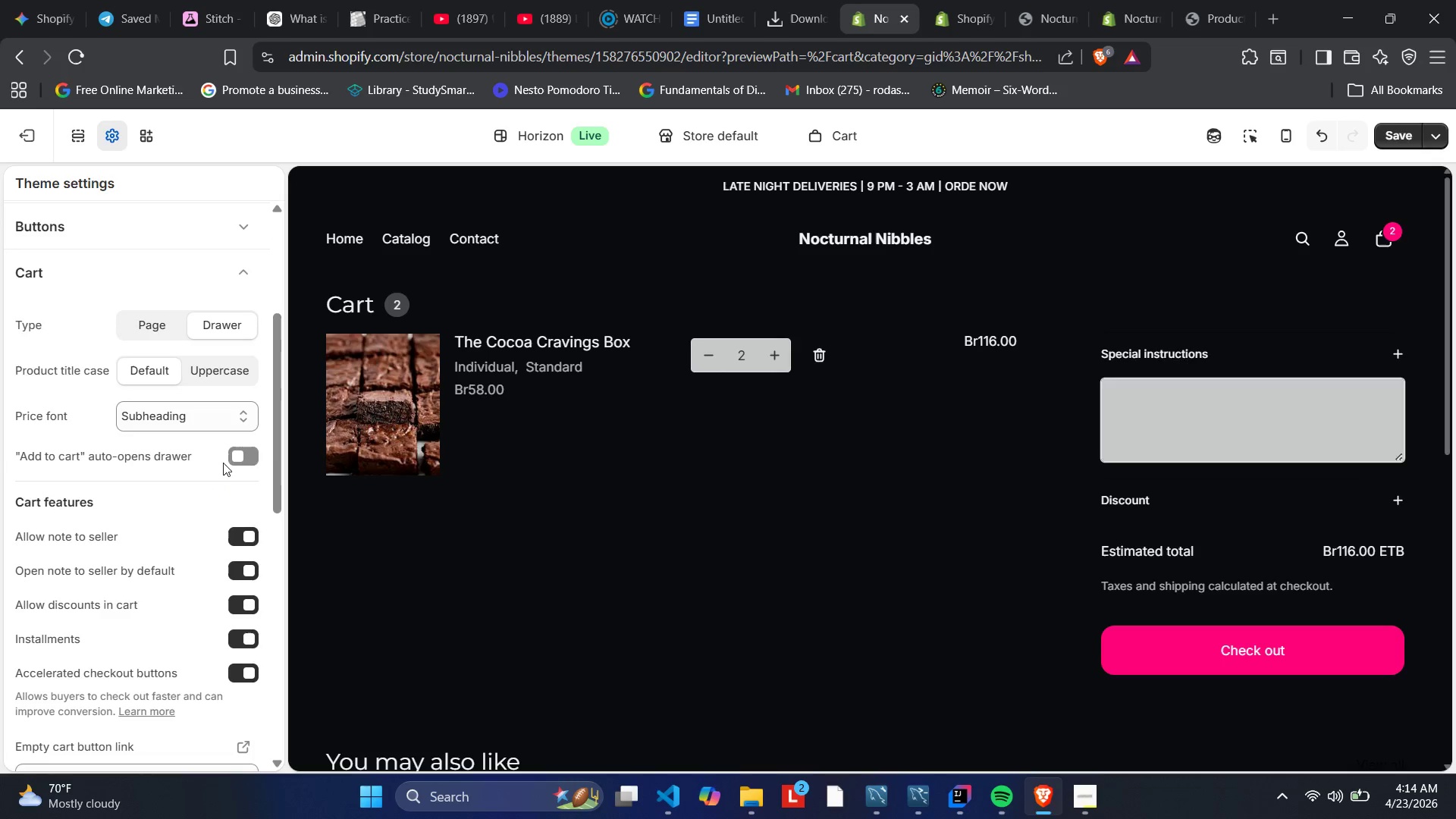 
left_click([259, 452])
 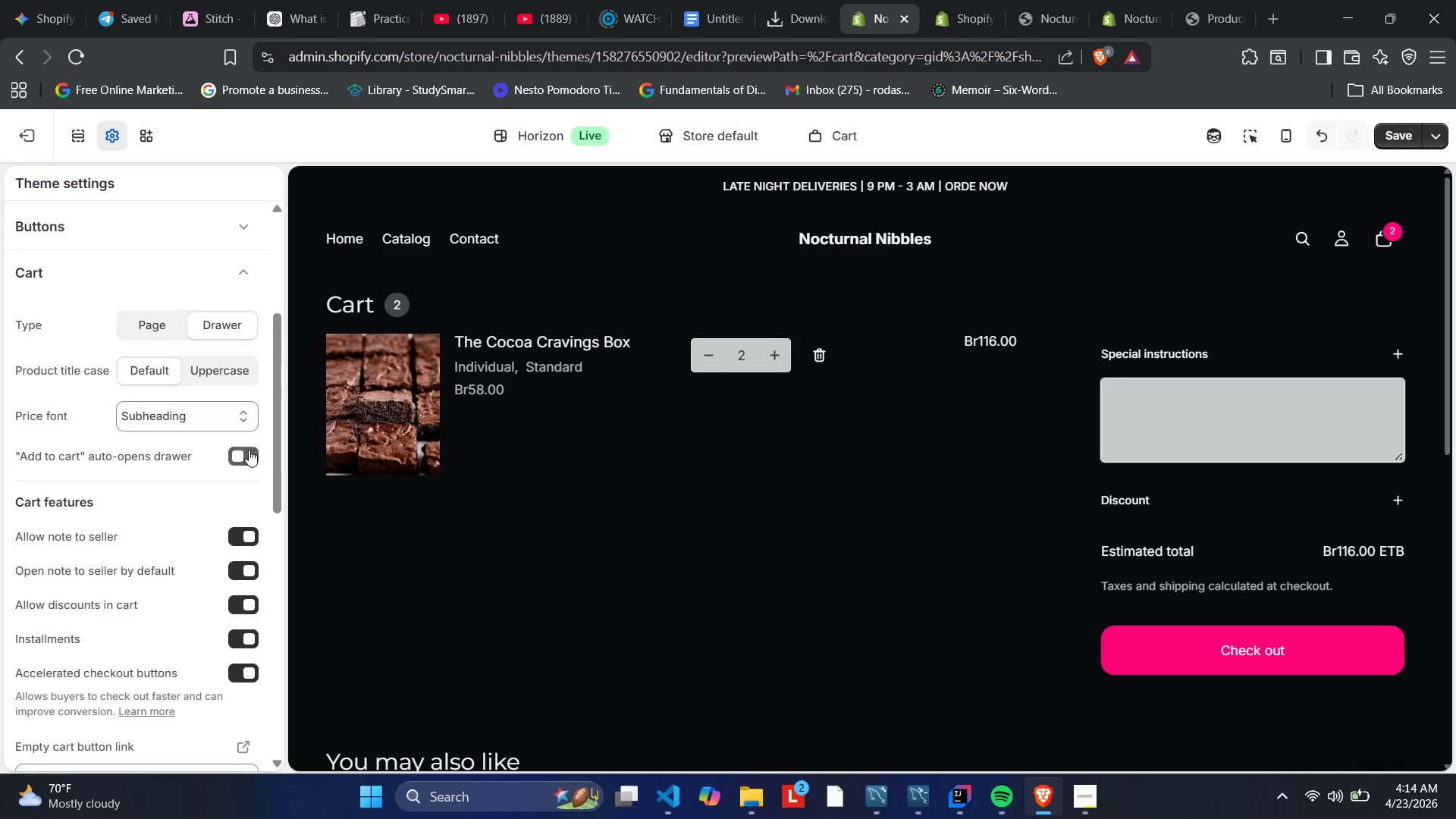 
left_click([248, 450])
 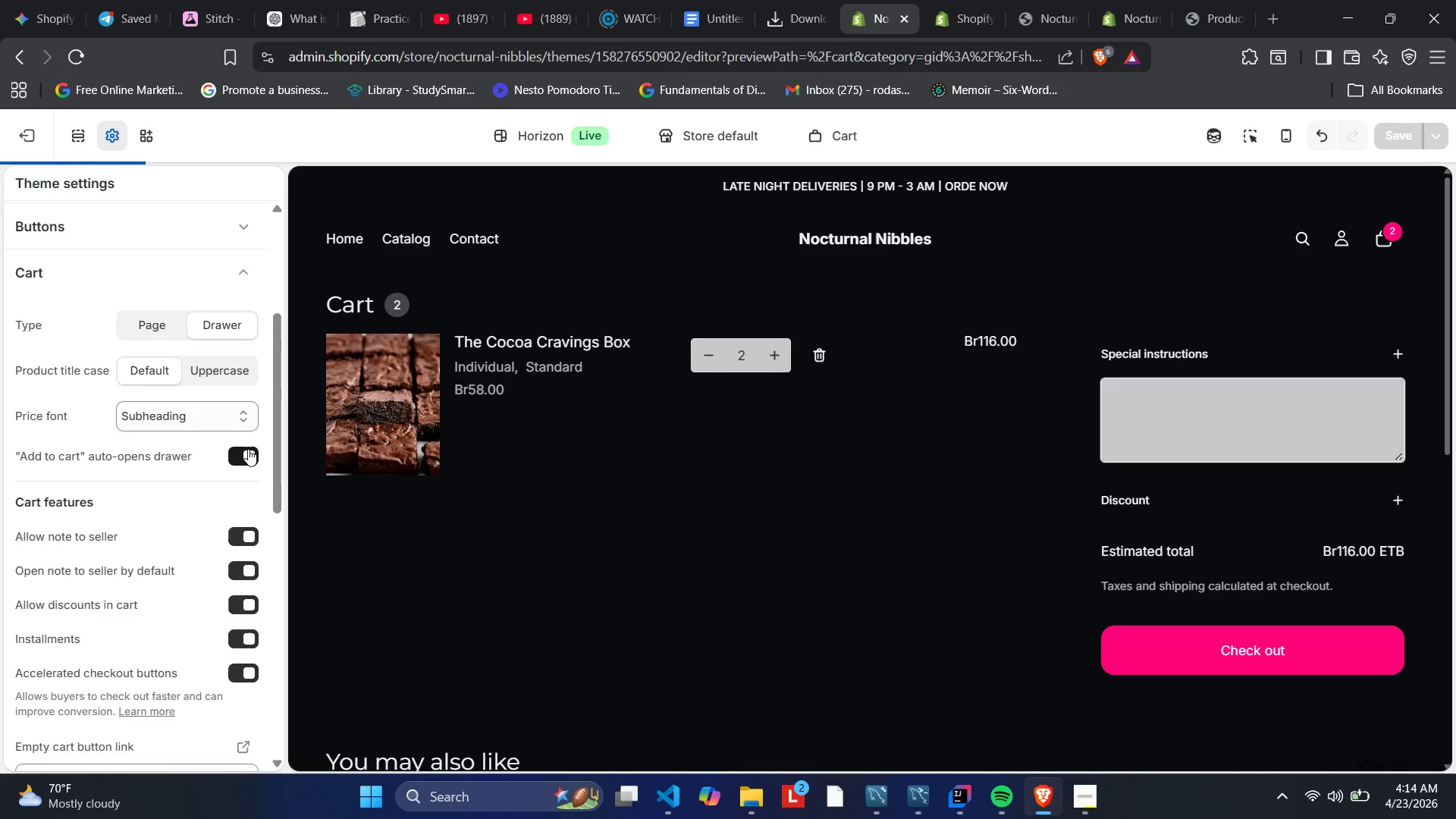 
left_click([248, 449])
 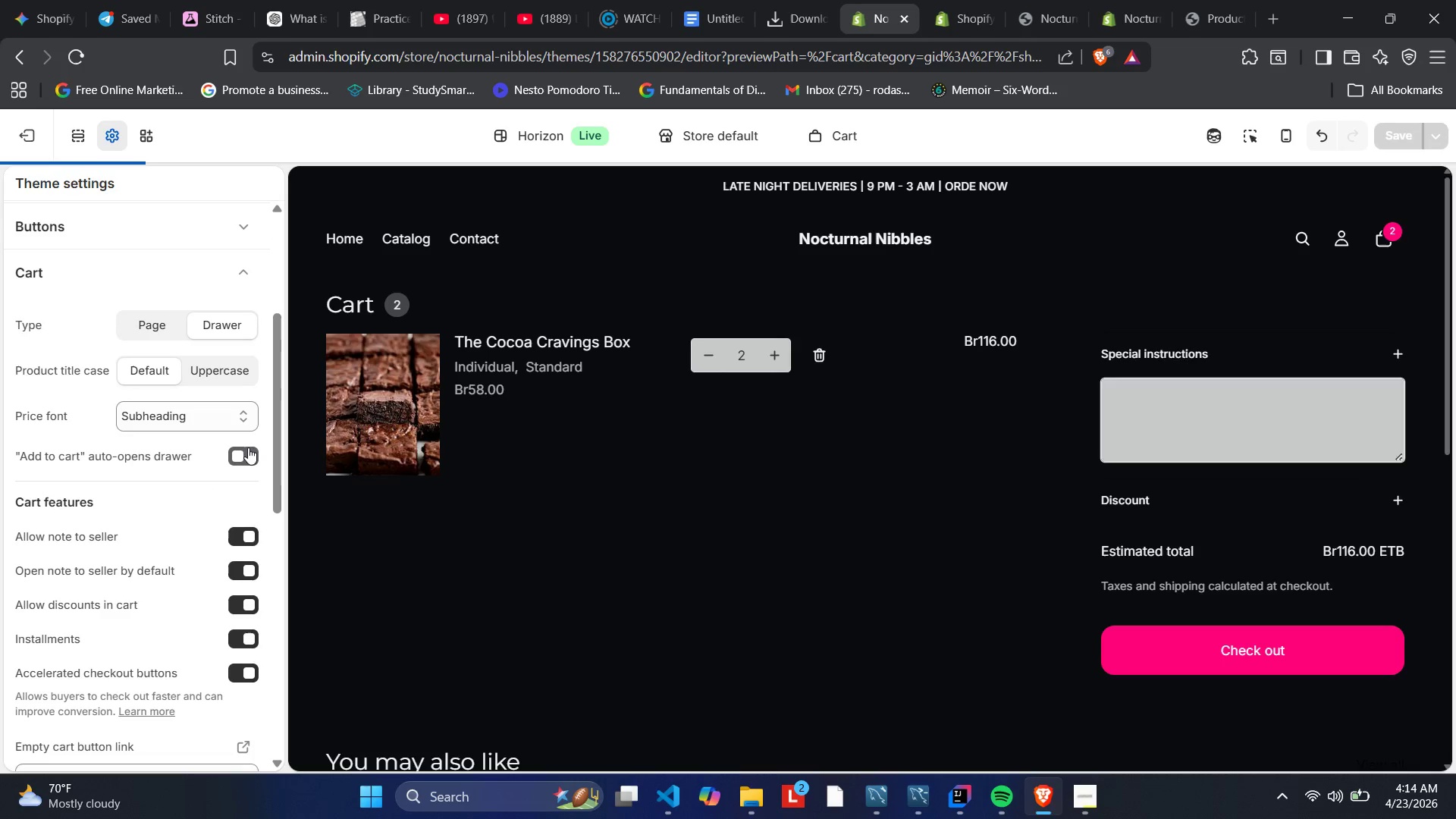 
scroll: coordinate [199, 460], scroll_direction: down, amount: 3.0
 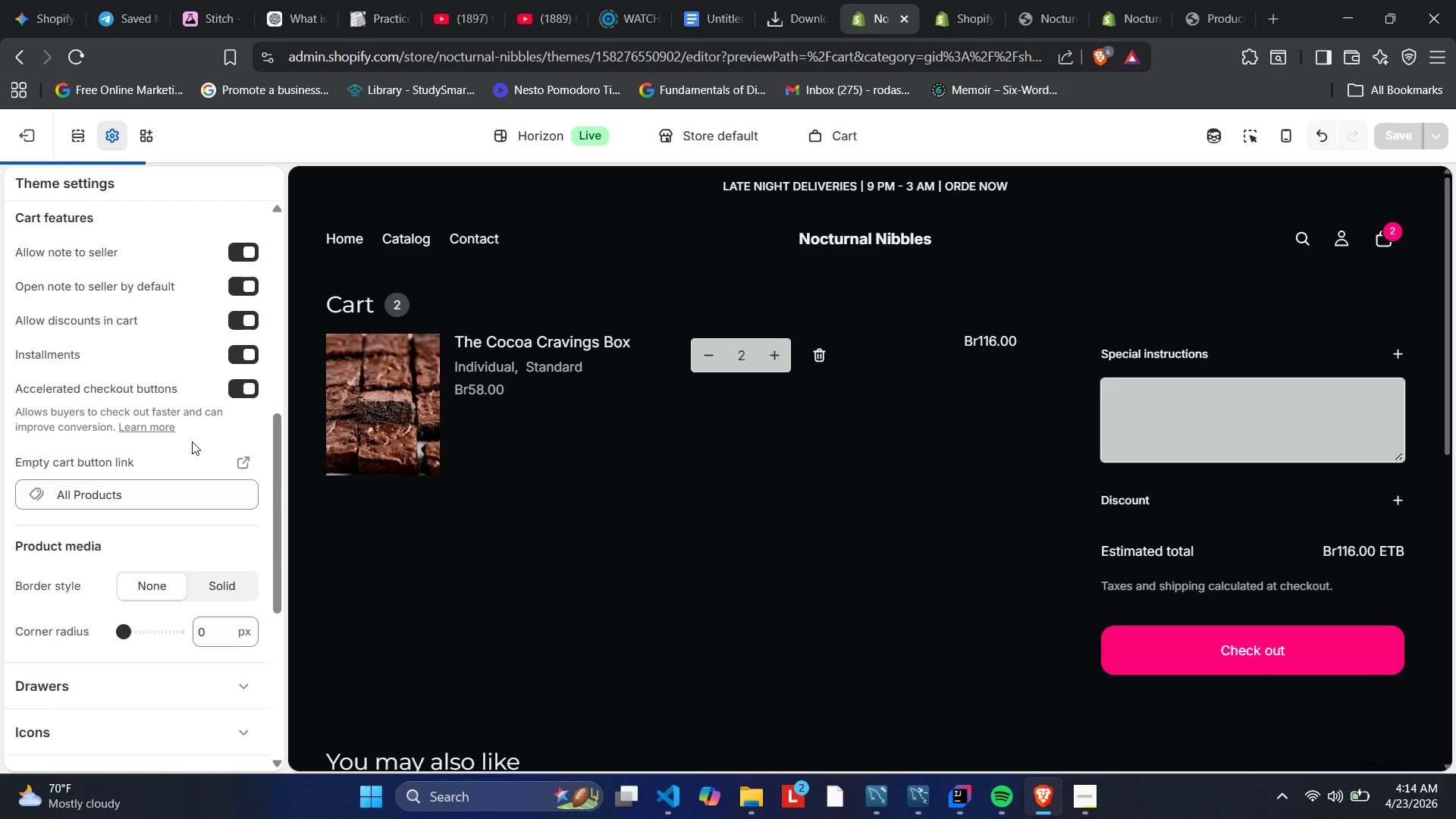 
scroll: coordinate [191, 439], scroll_direction: up, amount: 1.0
 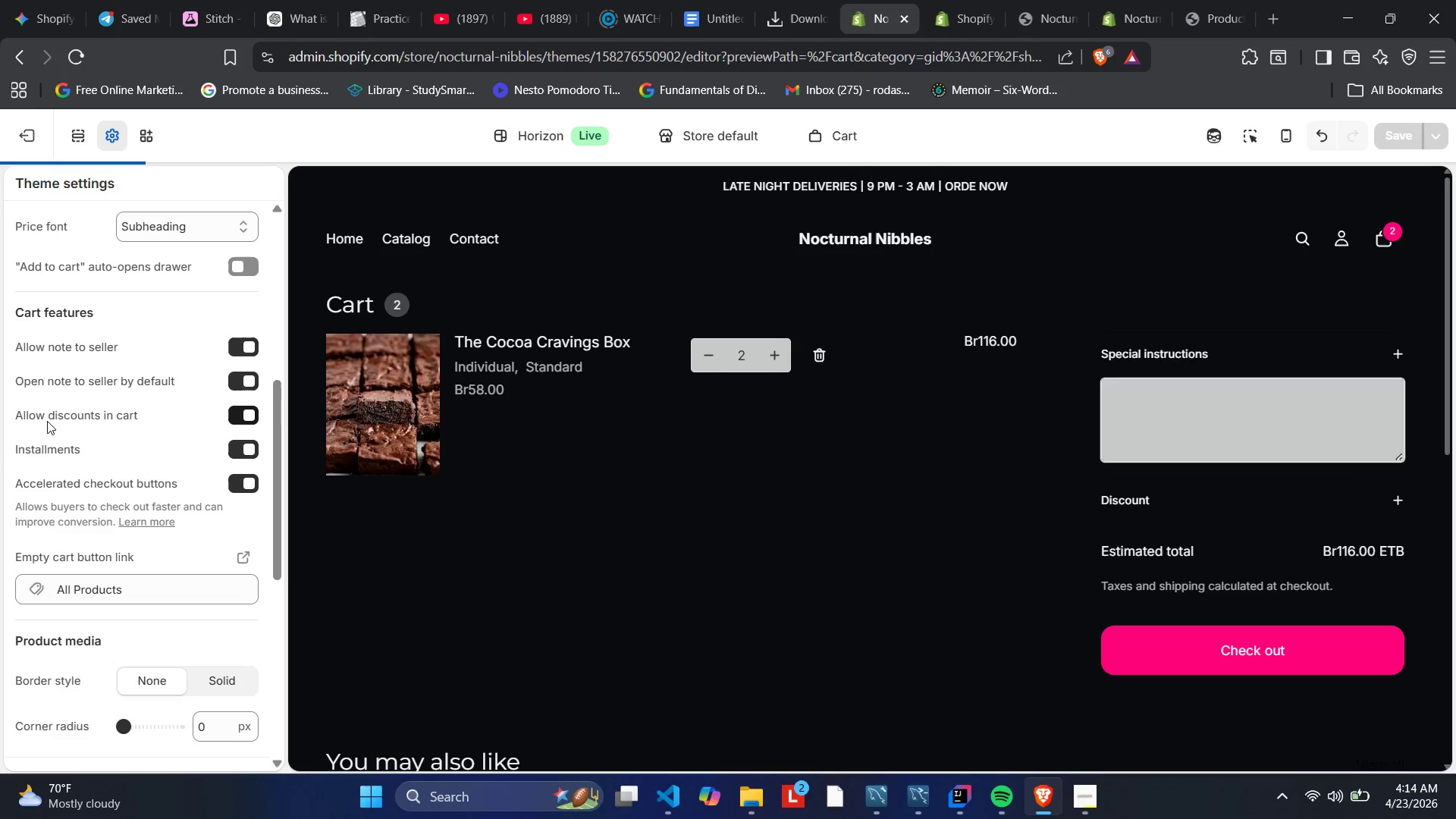 
scroll: coordinate [53, 466], scroll_direction: down, amount: 4.0
 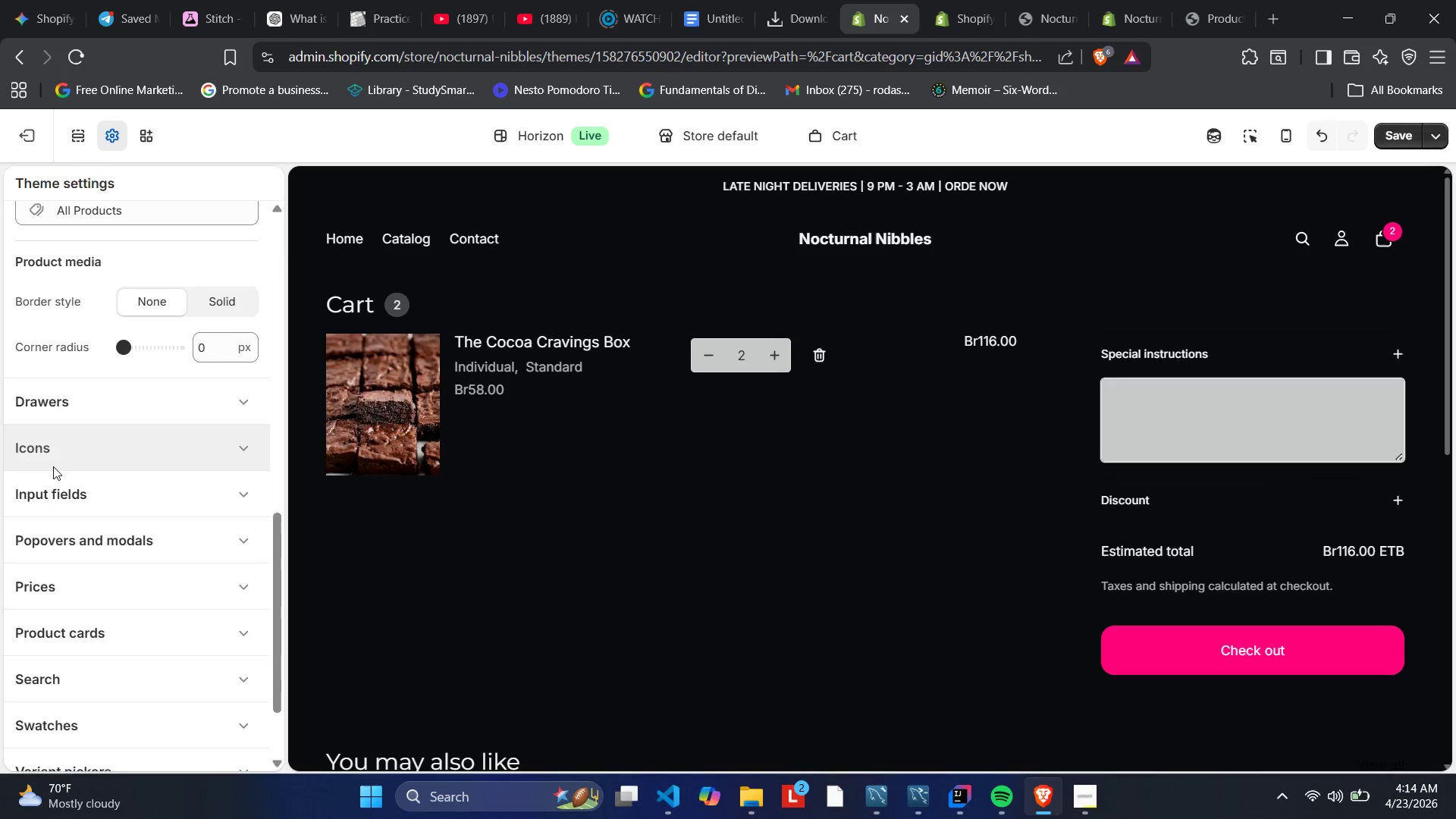 
scroll: coordinate [53, 460], scroll_direction: up, amount: 6.0
 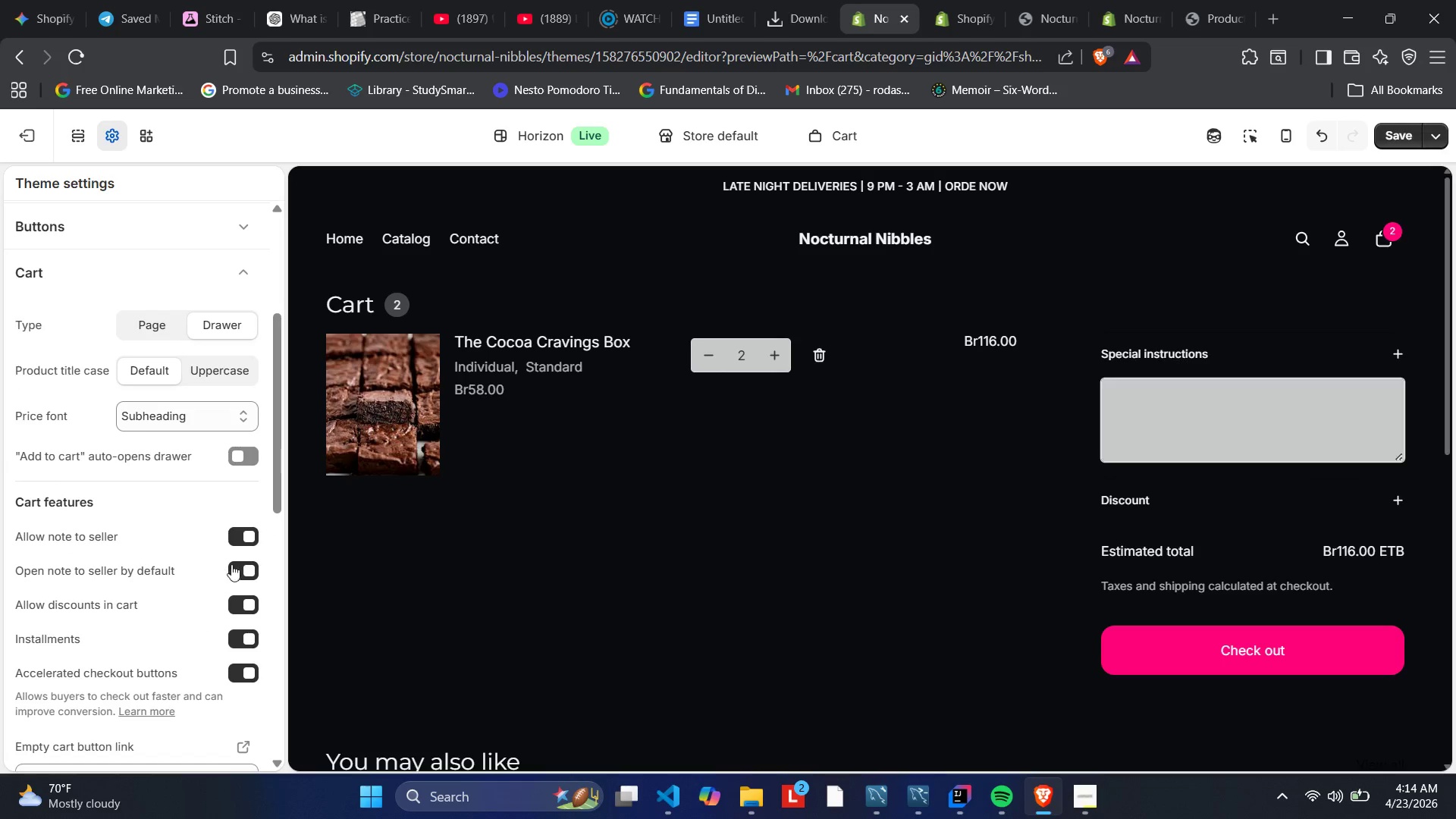 
wait(6.98)
 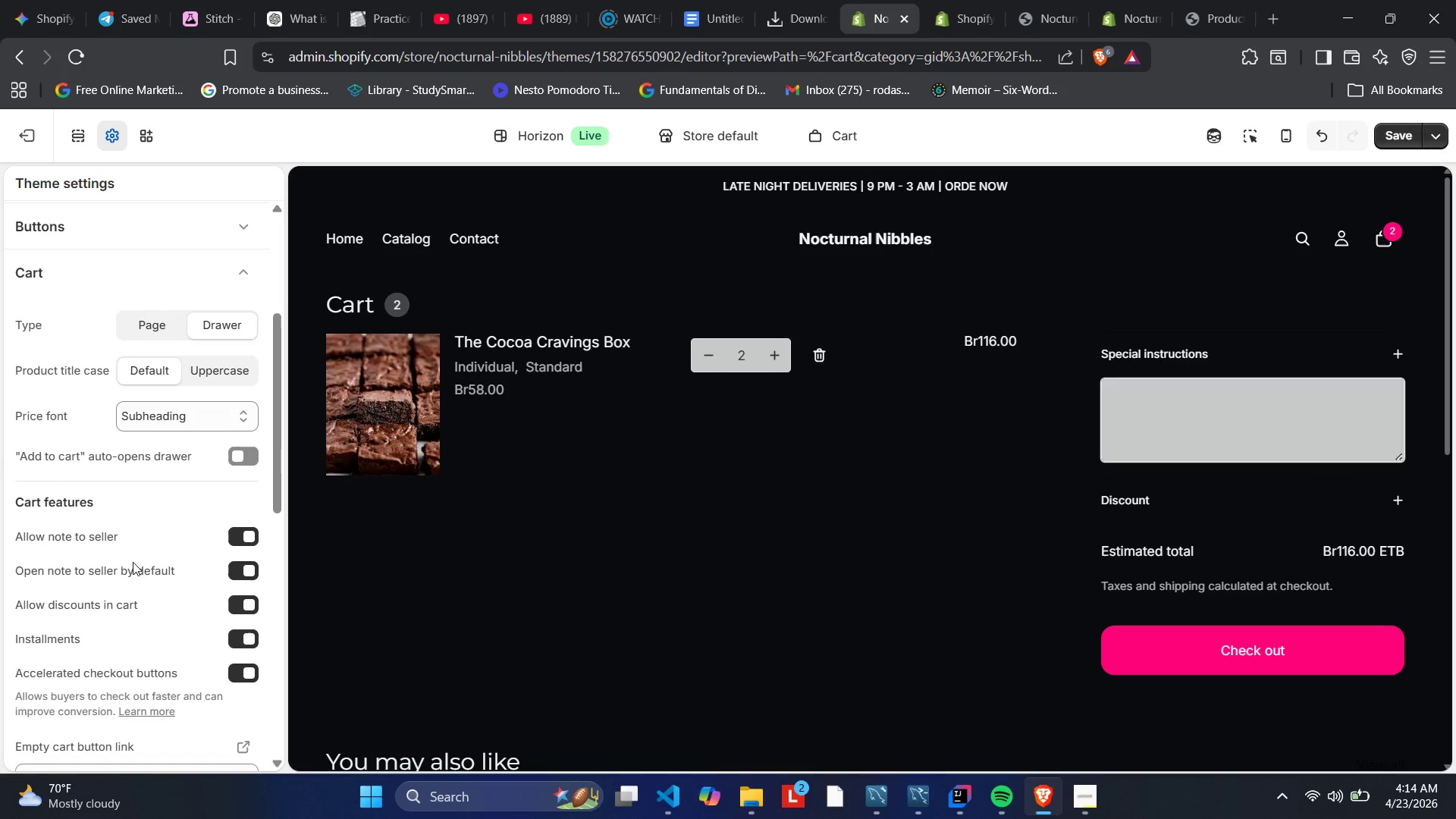 
scroll: coordinate [277, 453], scroll_direction: up, amount: 3.0
 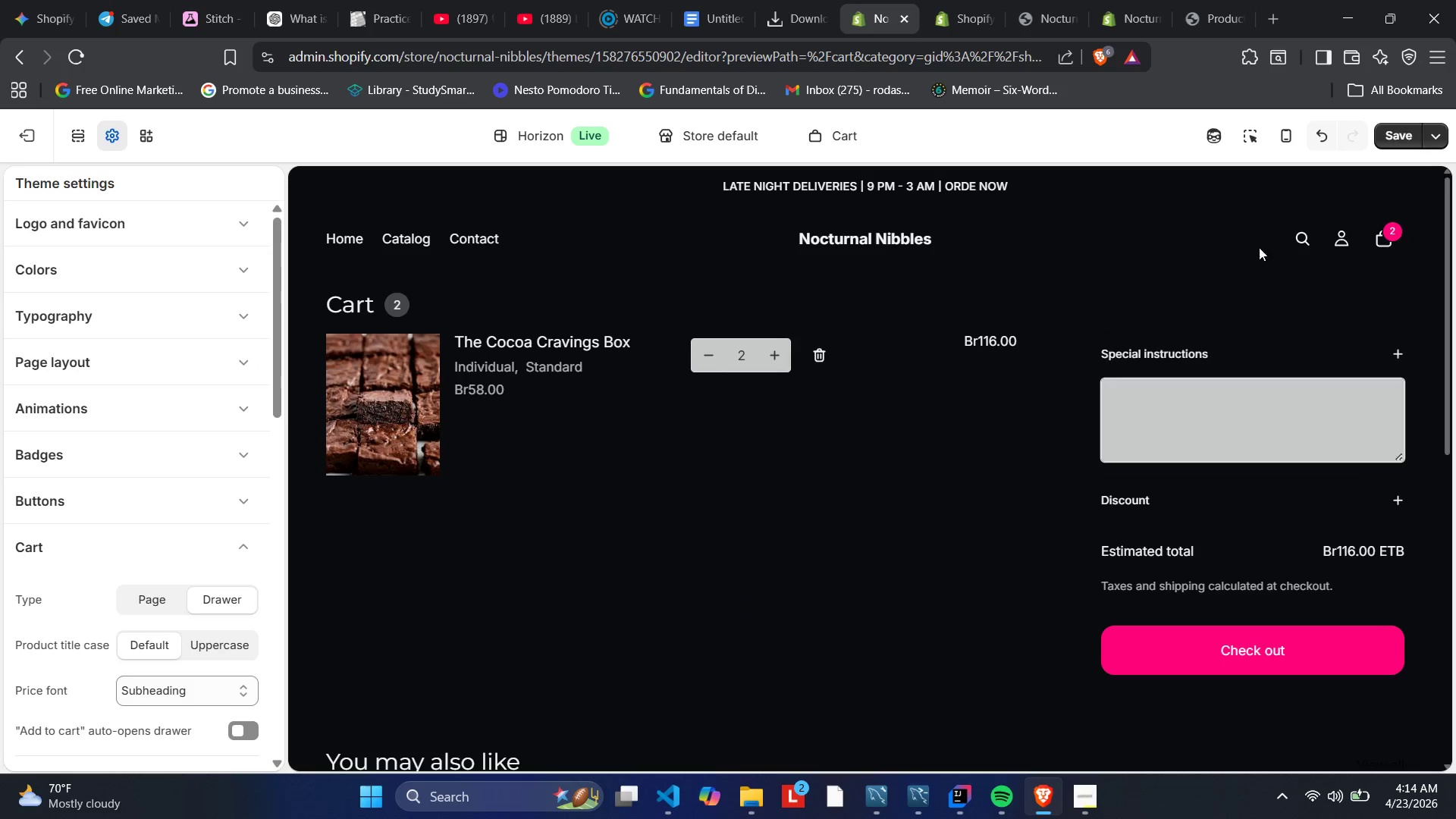 
wait(5.27)
 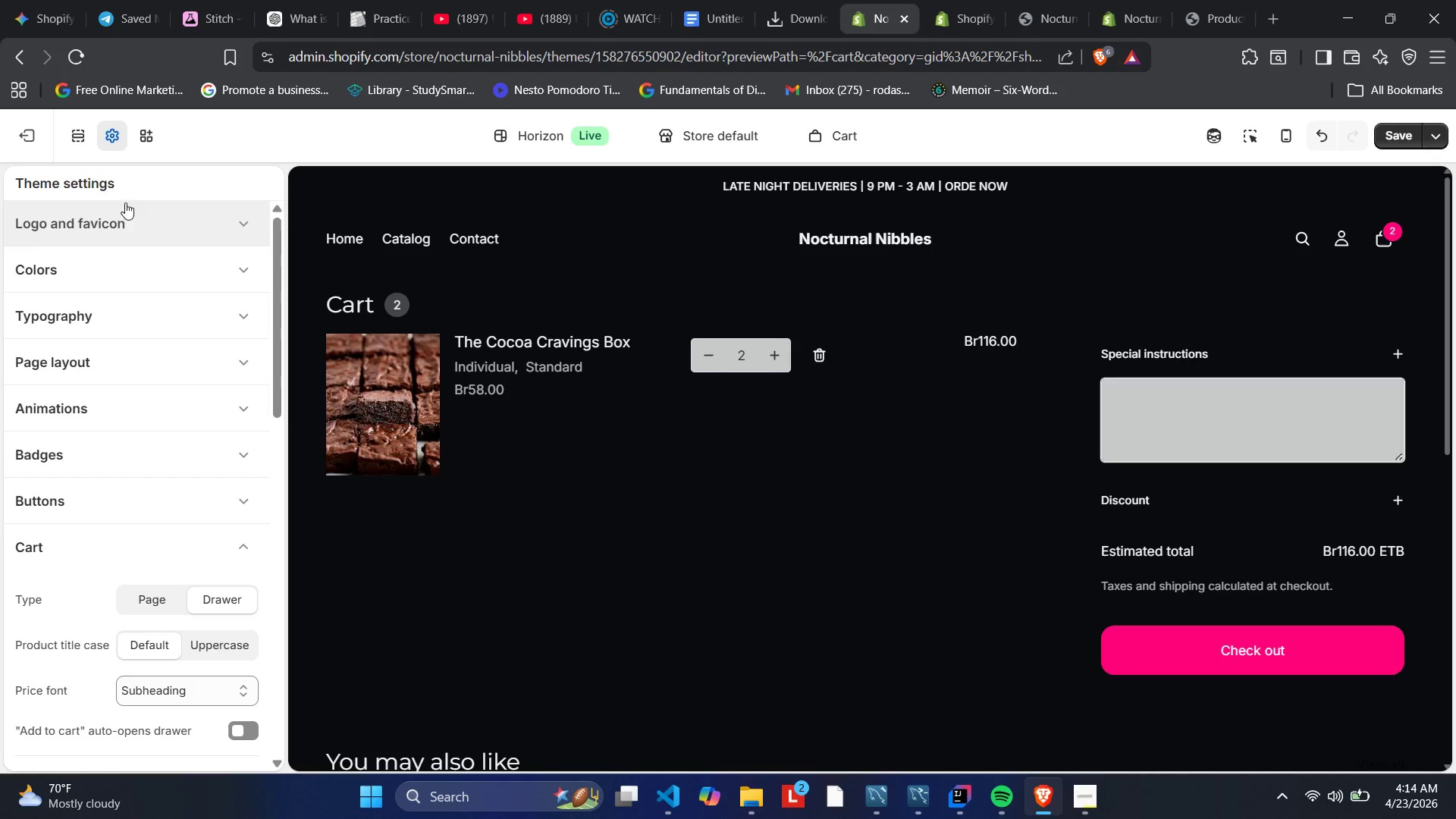 
left_click([1395, 138])
 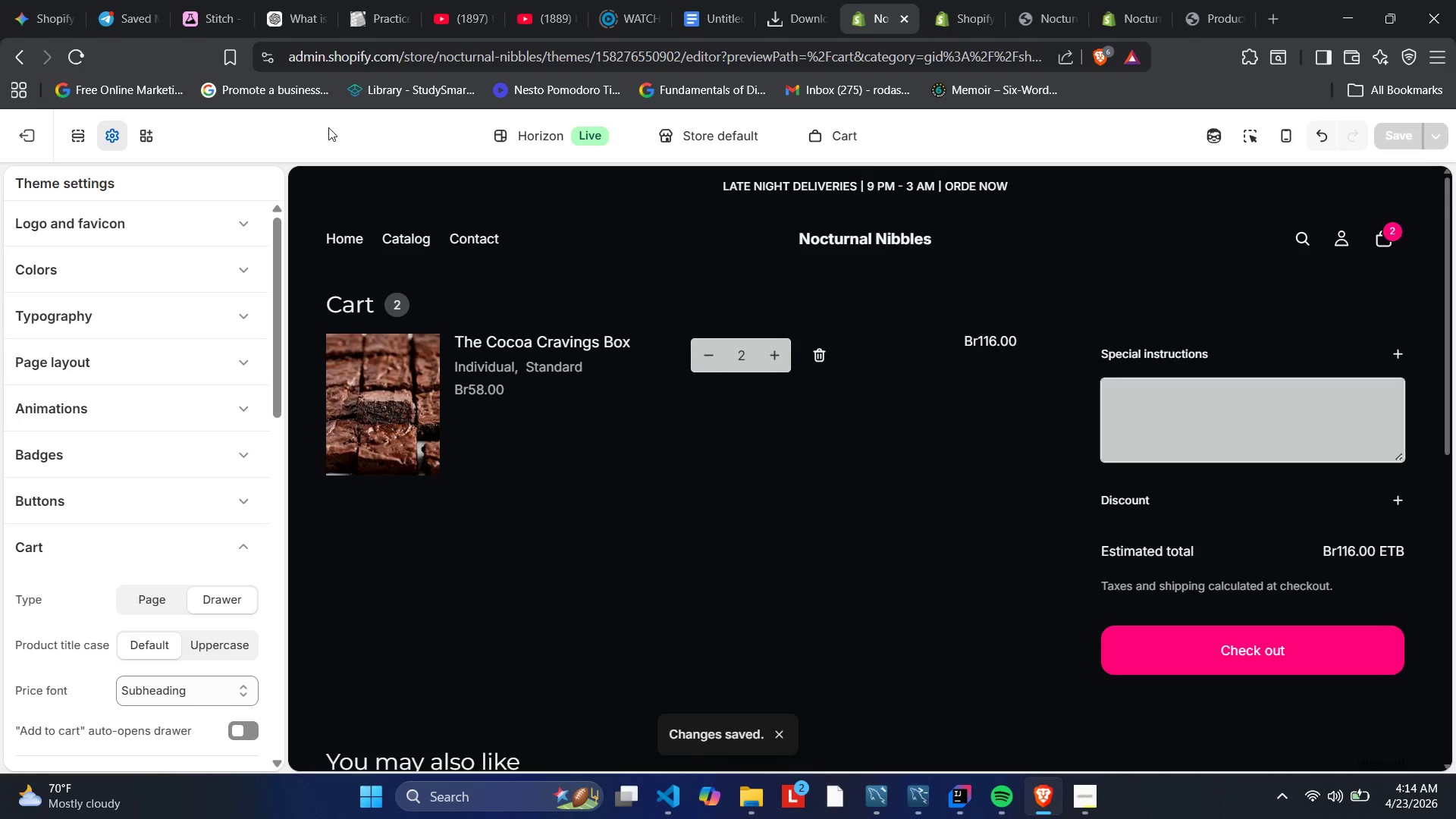 
wait(5.41)
 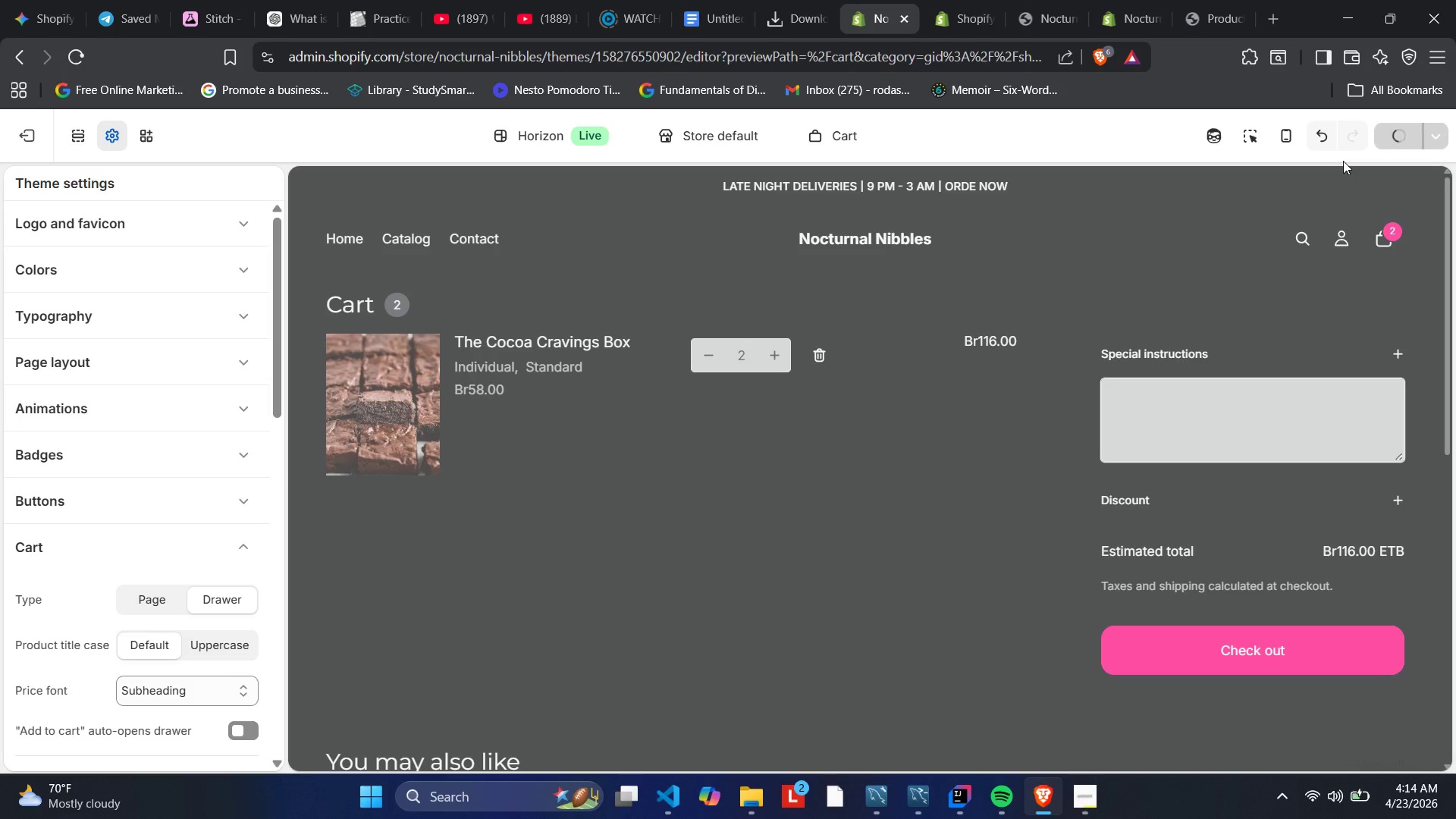 
left_click([71, 144])
 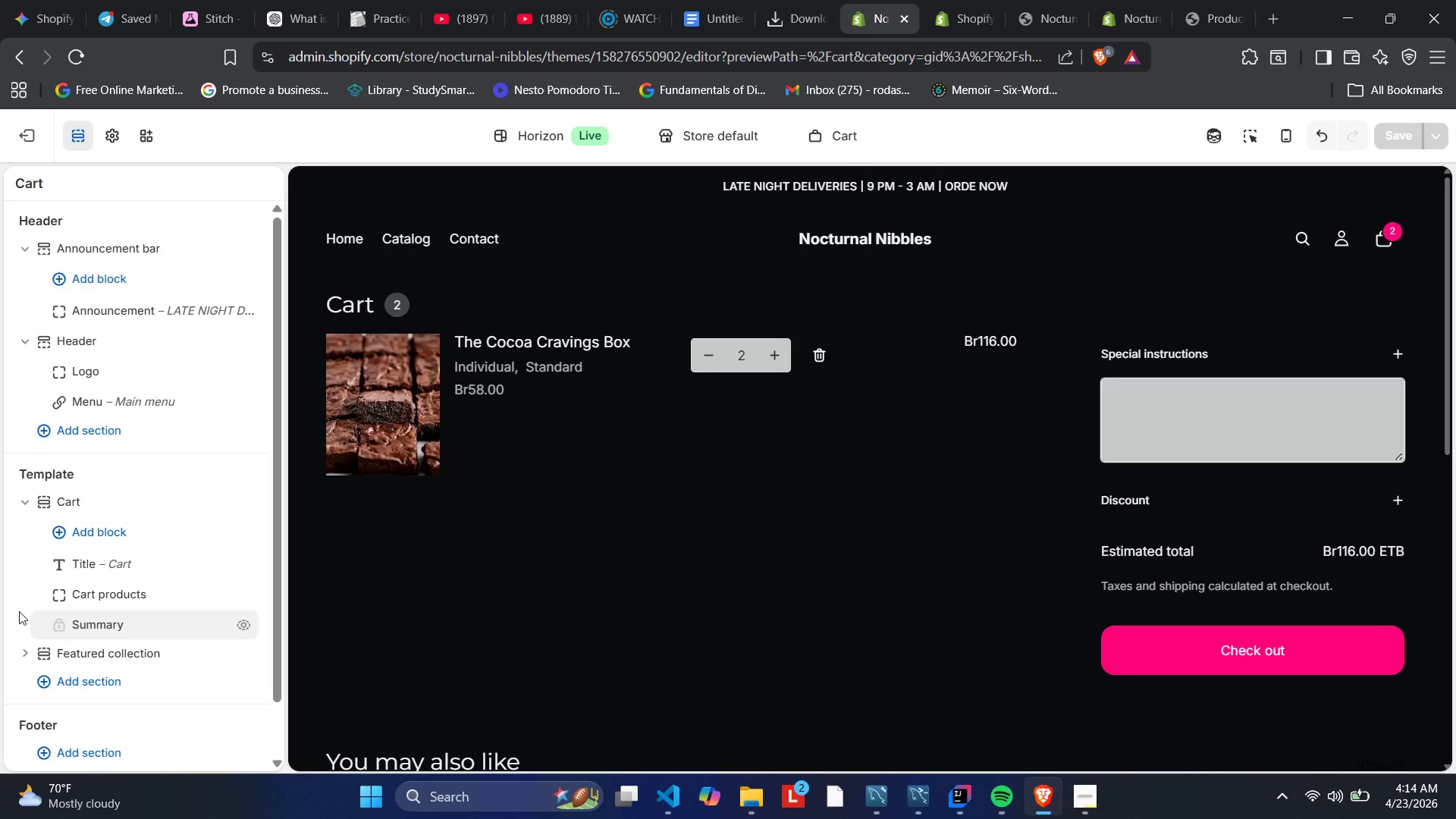 
wait(11.83)
 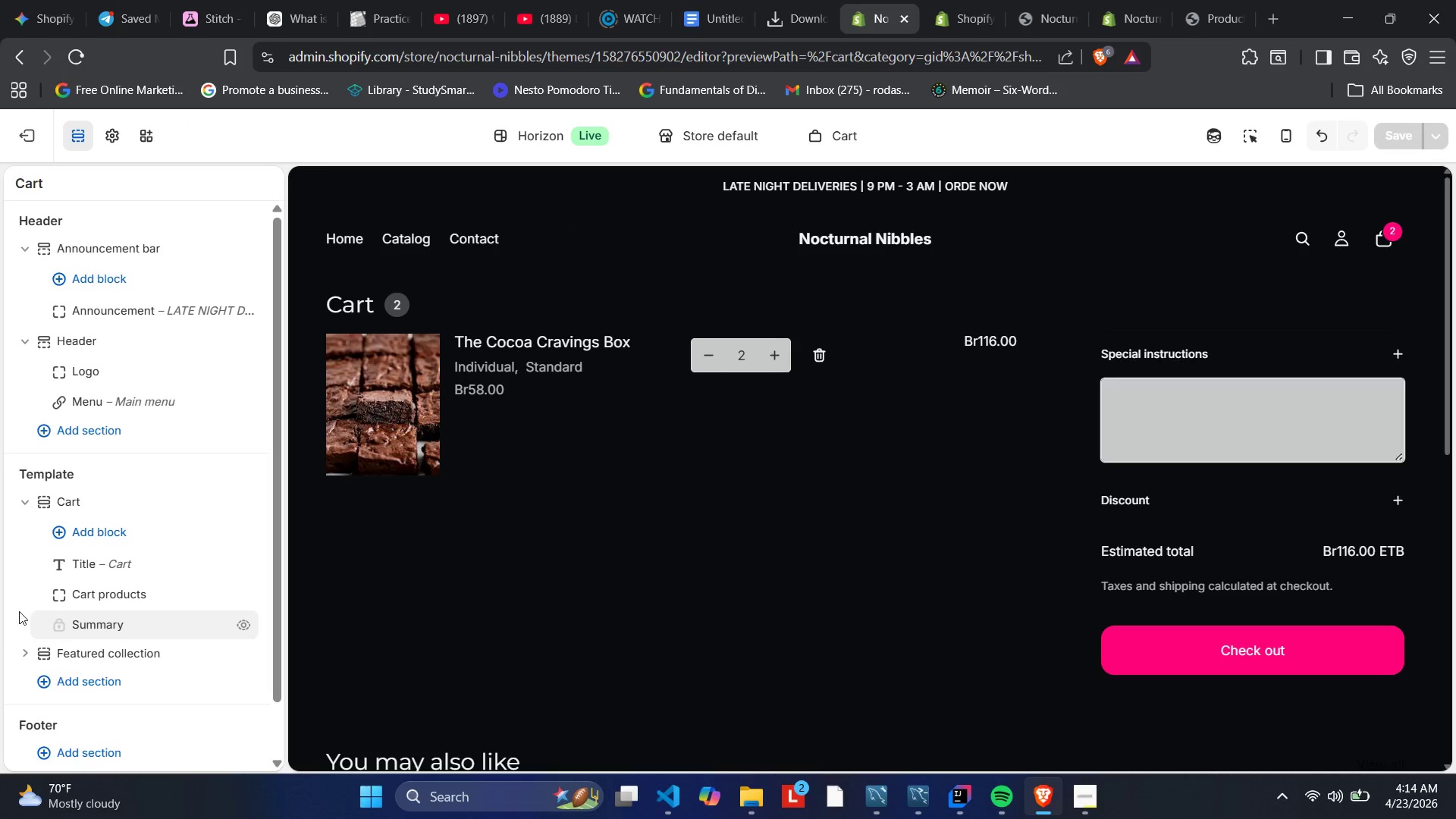 
left_click([130, 639])
 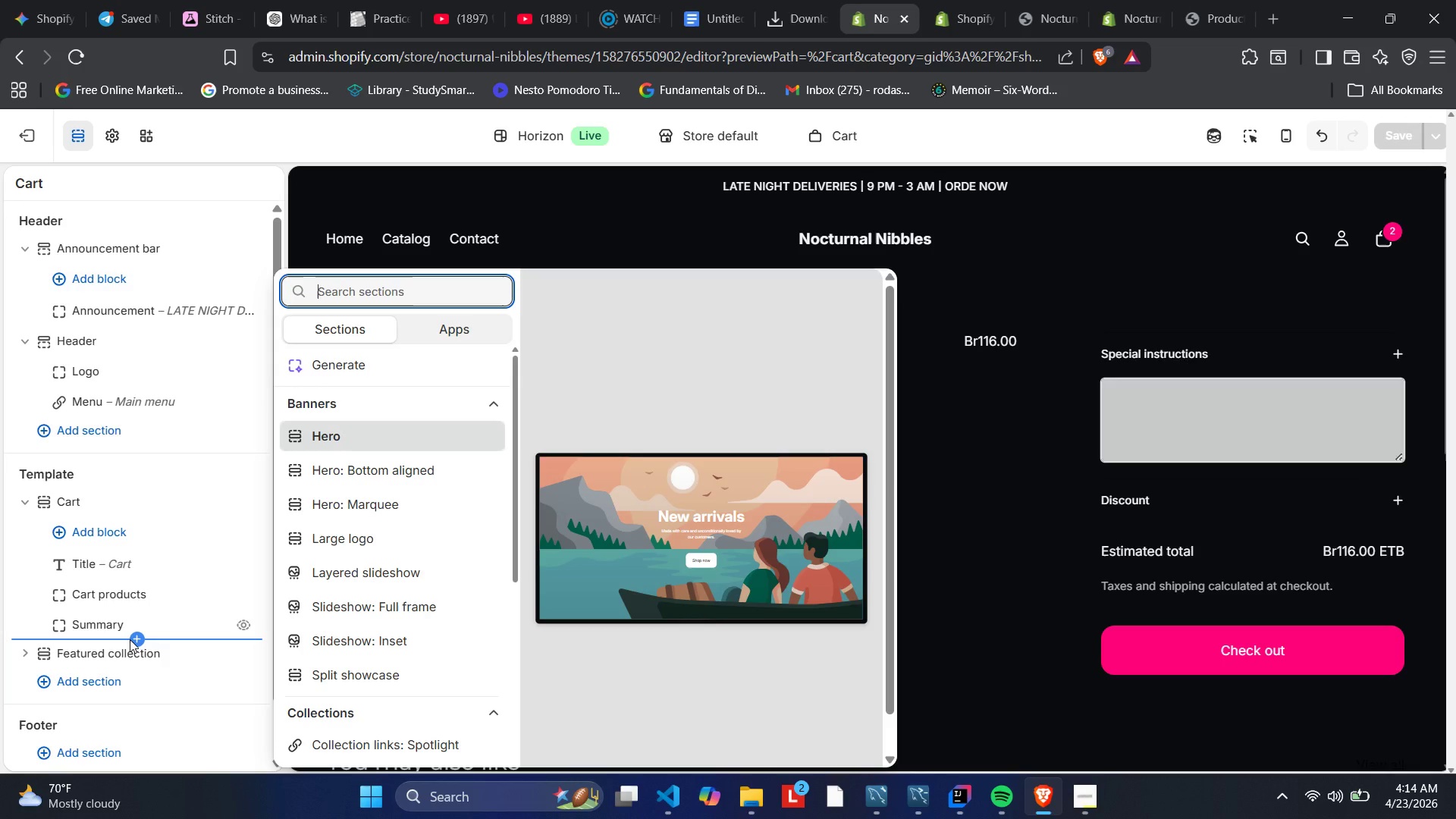 
wait(6.38)
 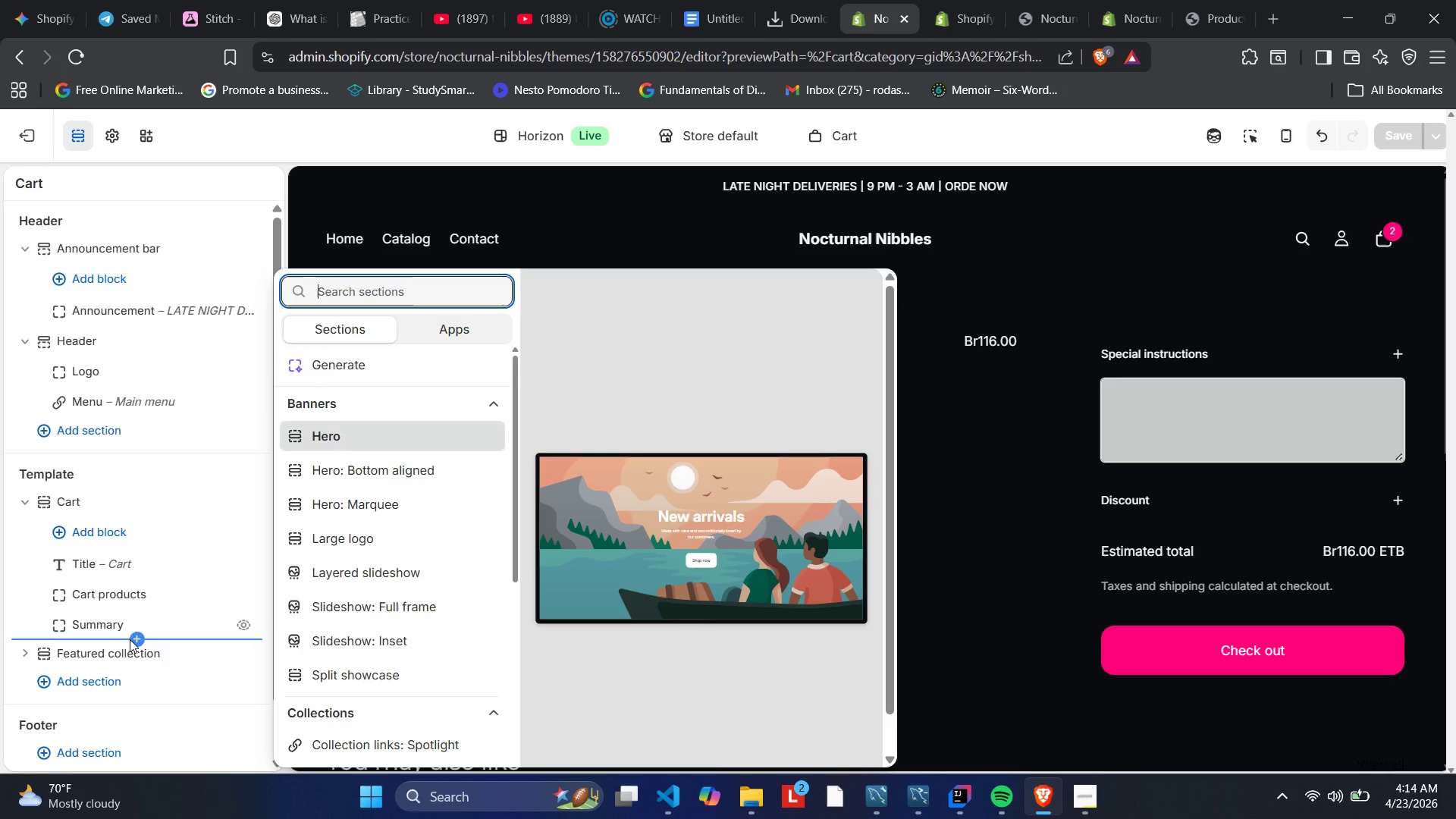 
mouse_move([322, 516])
 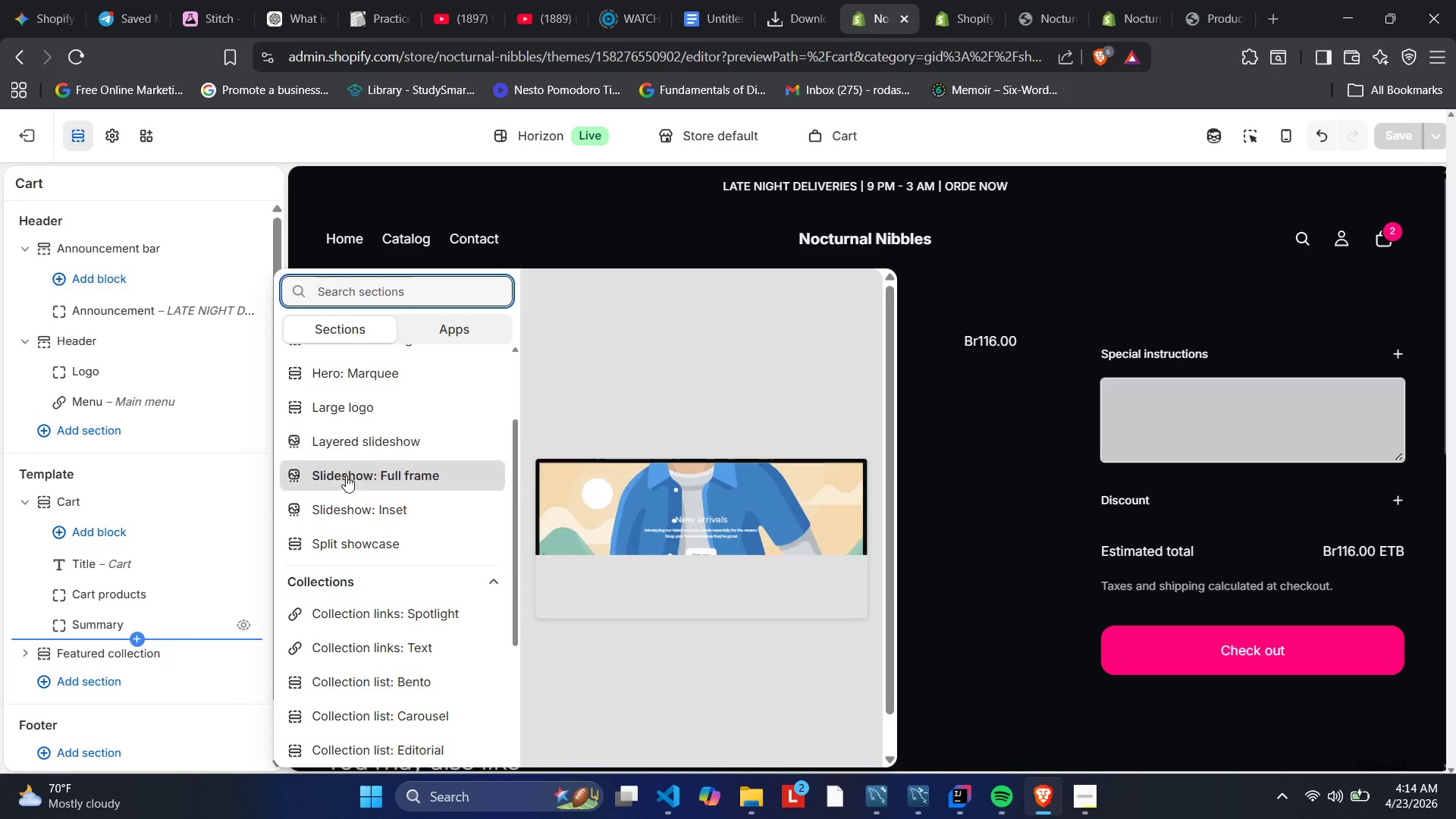 
mouse_move([352, 587])
 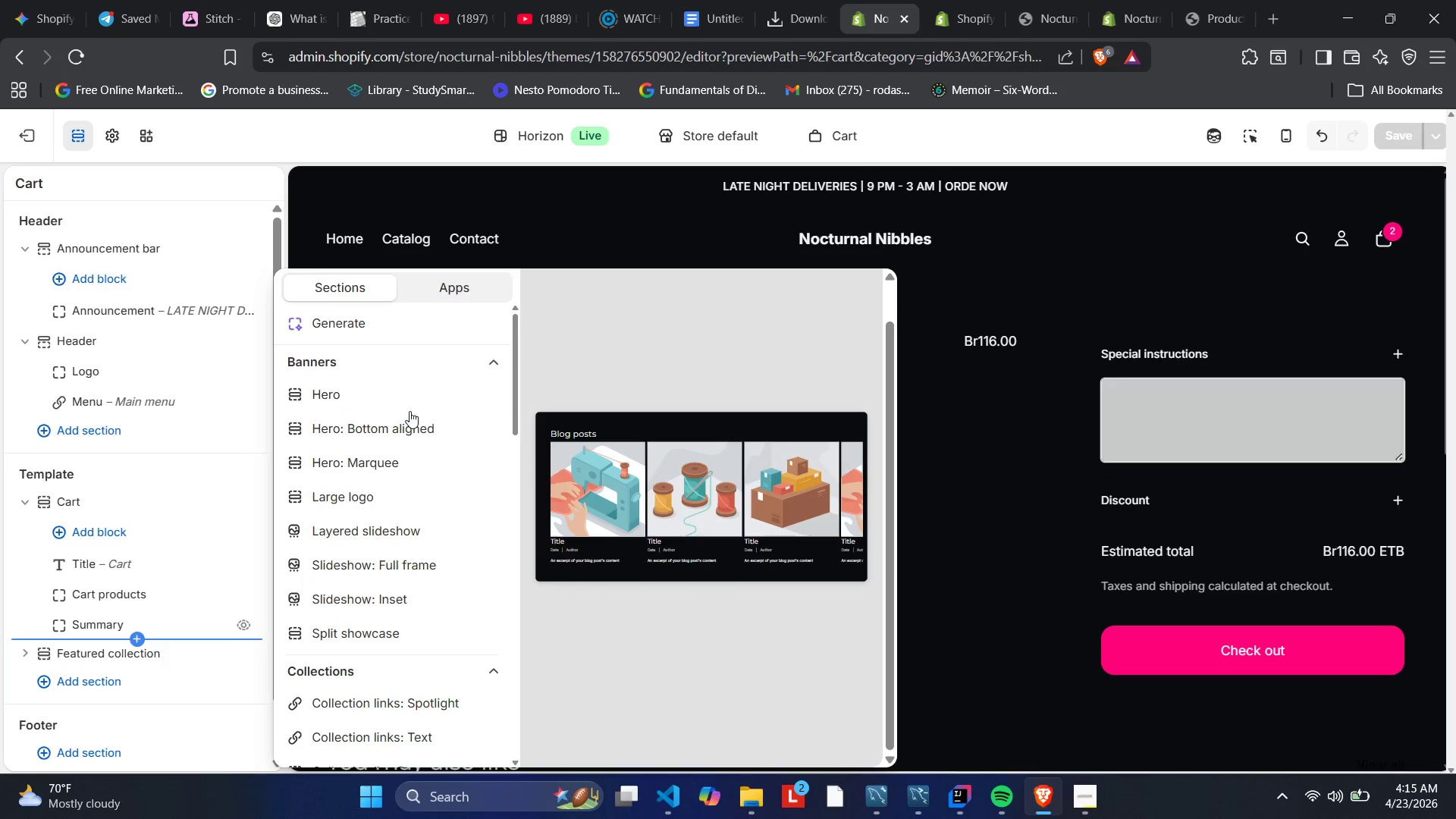 
wait(11.08)
 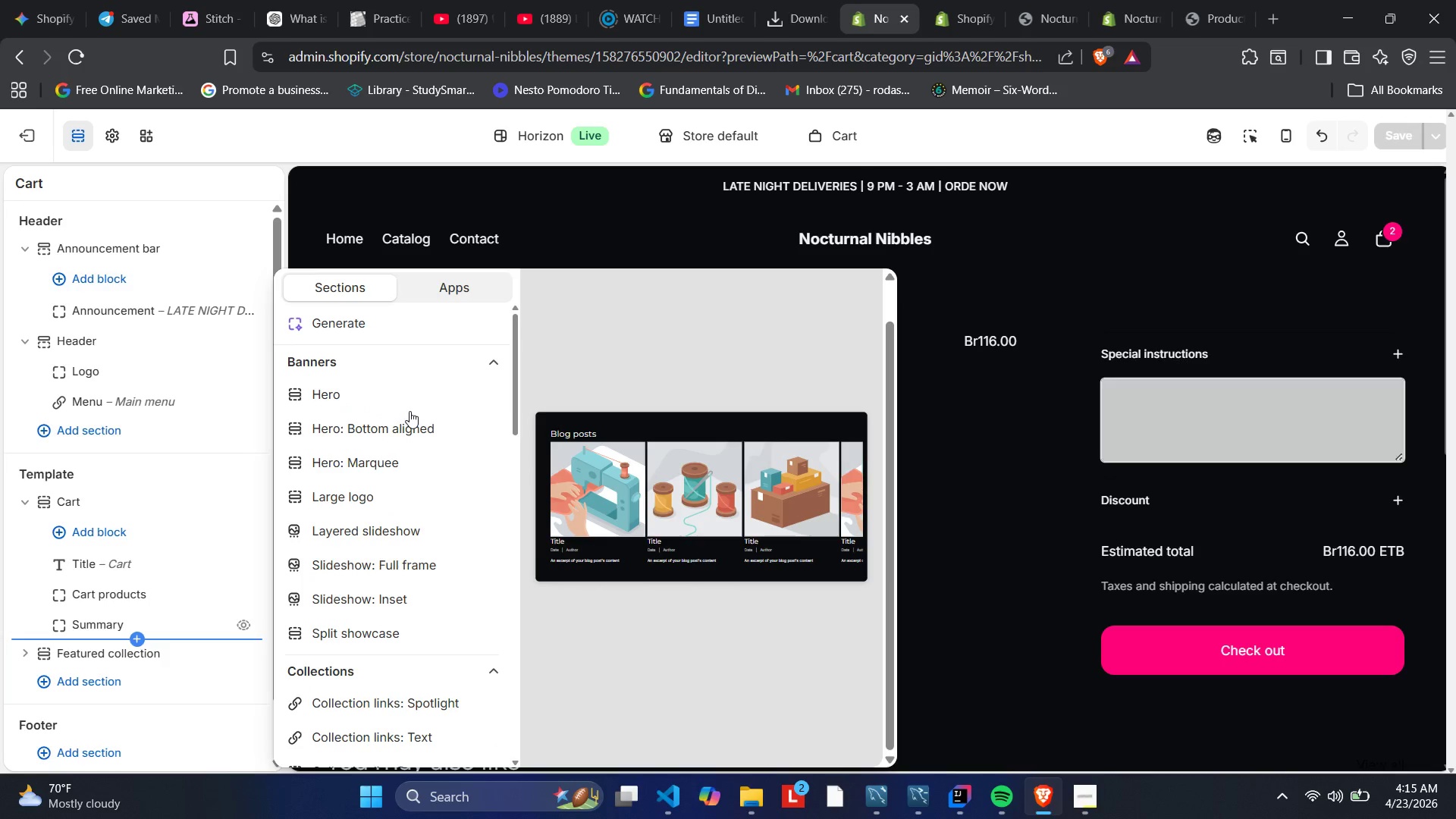 
left_click([95, 629])
 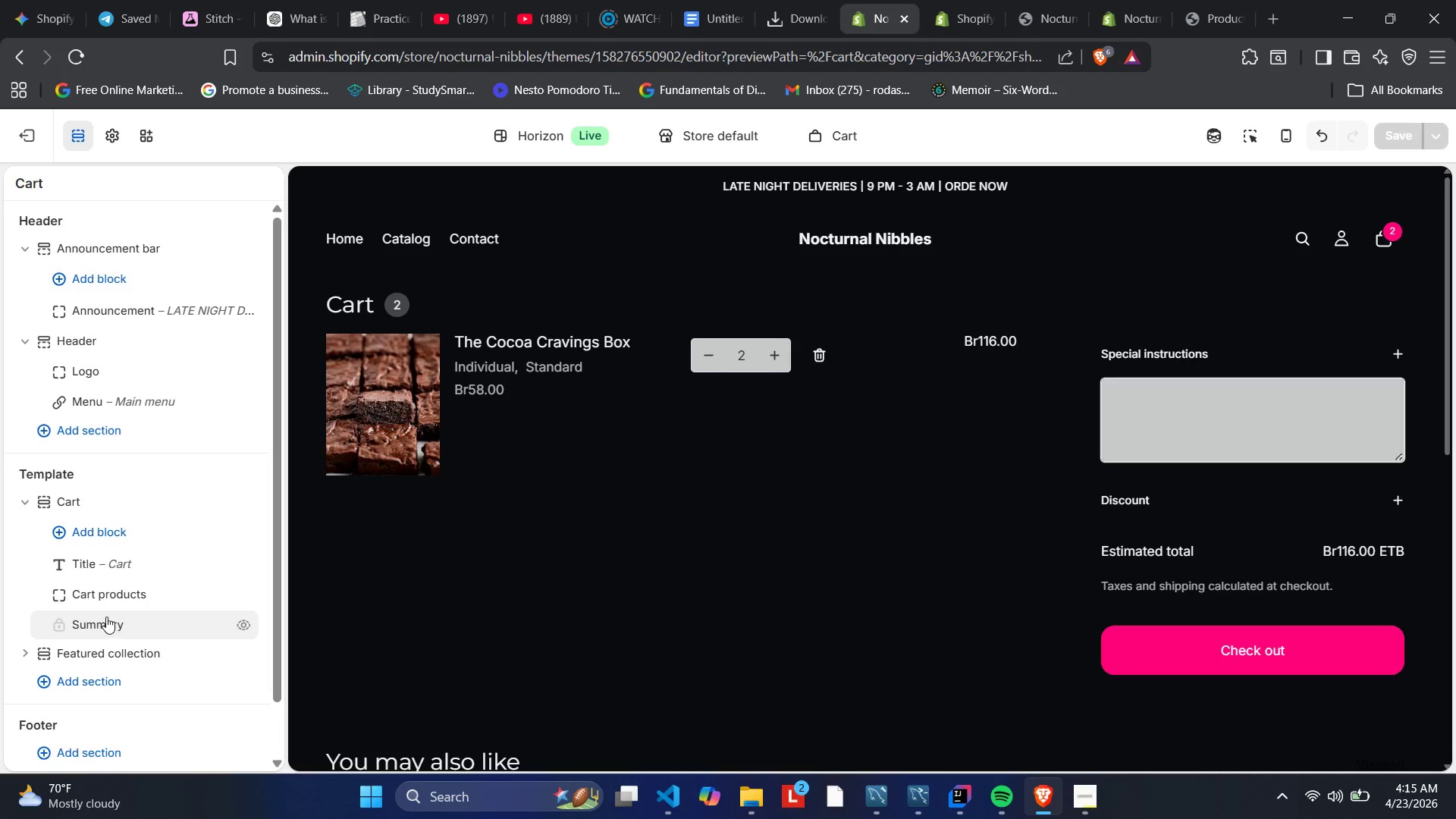 
left_click([106, 619])
 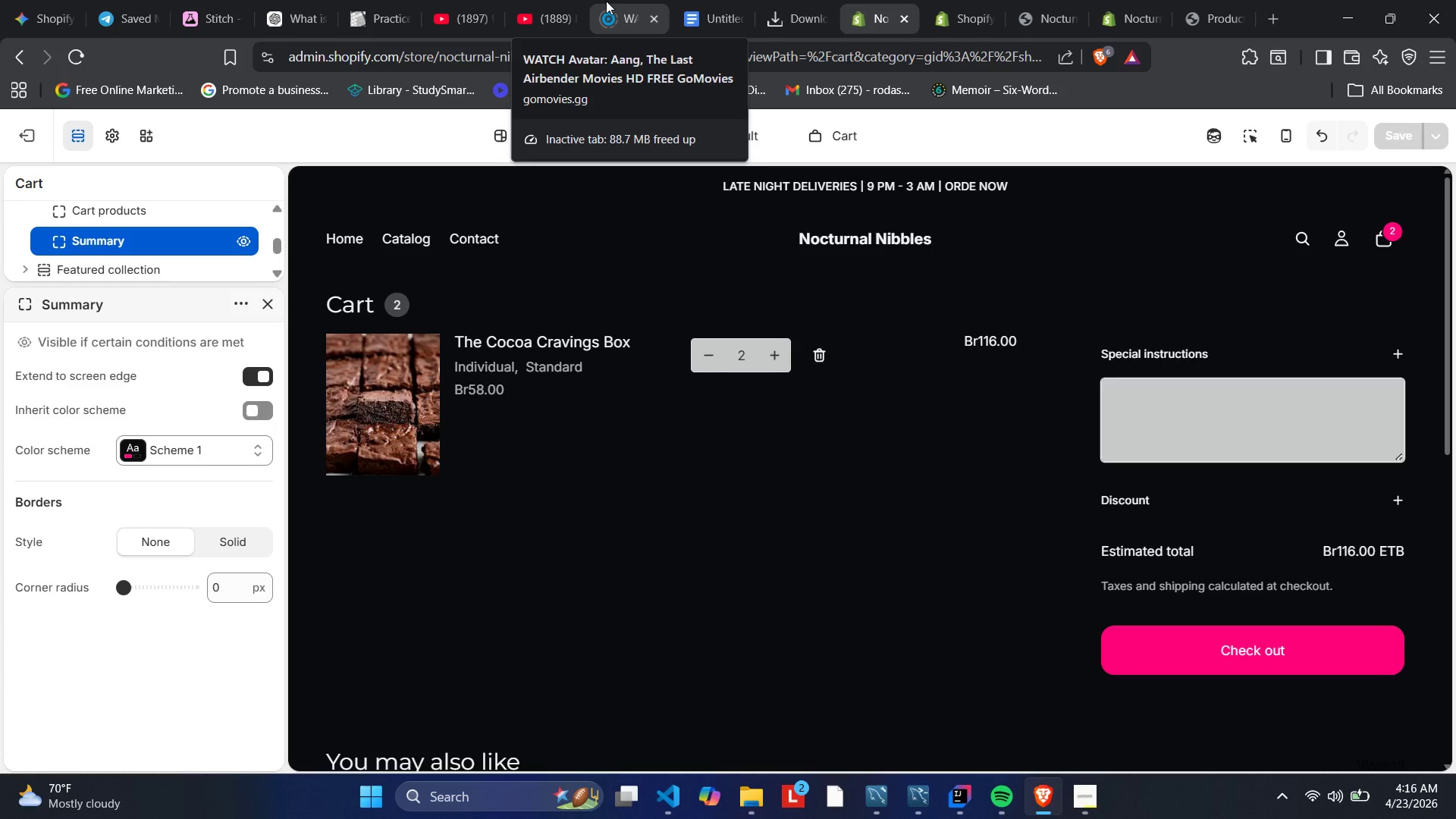 
wait(54.05)
 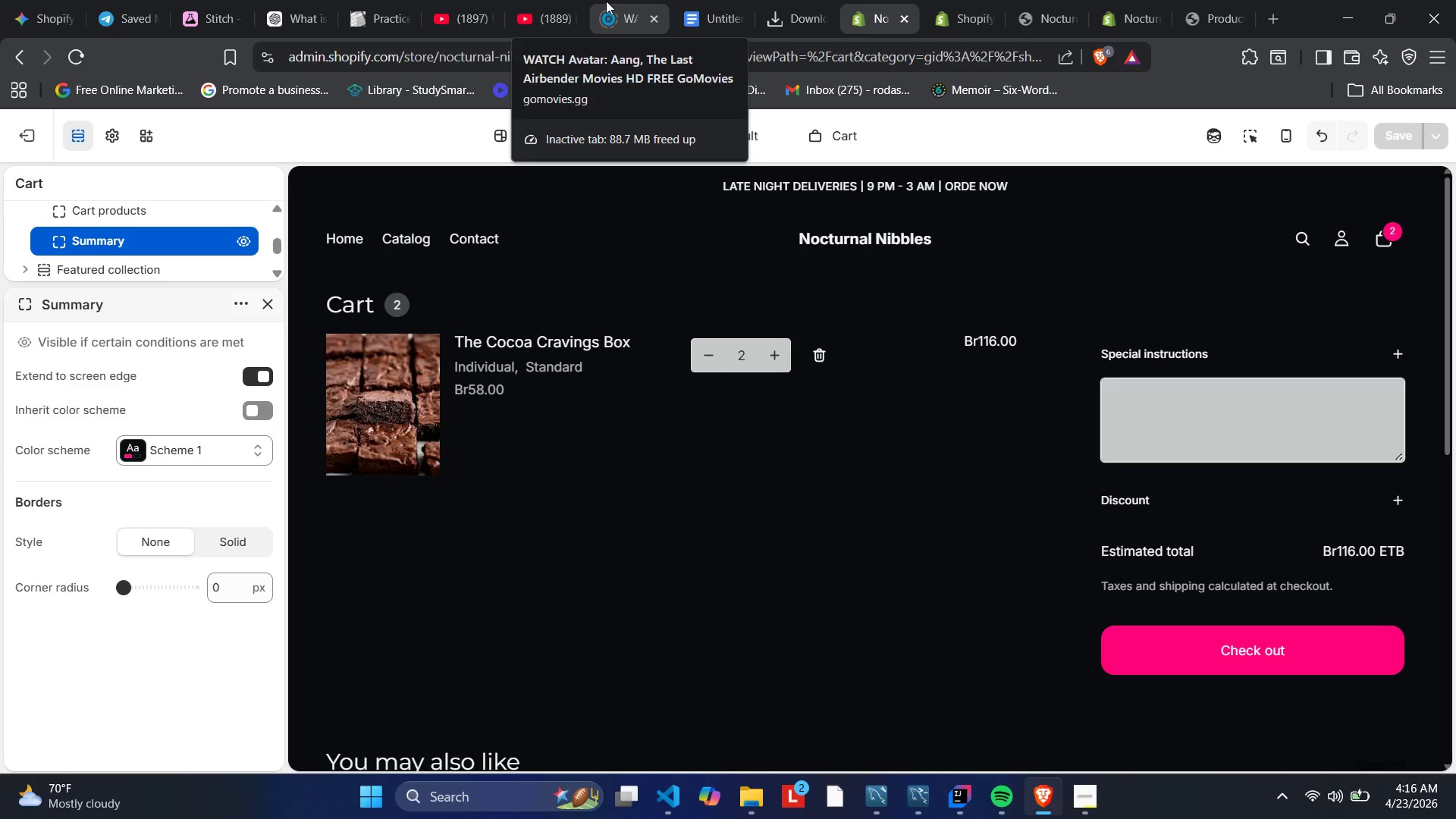 
left_click([39, 130])
 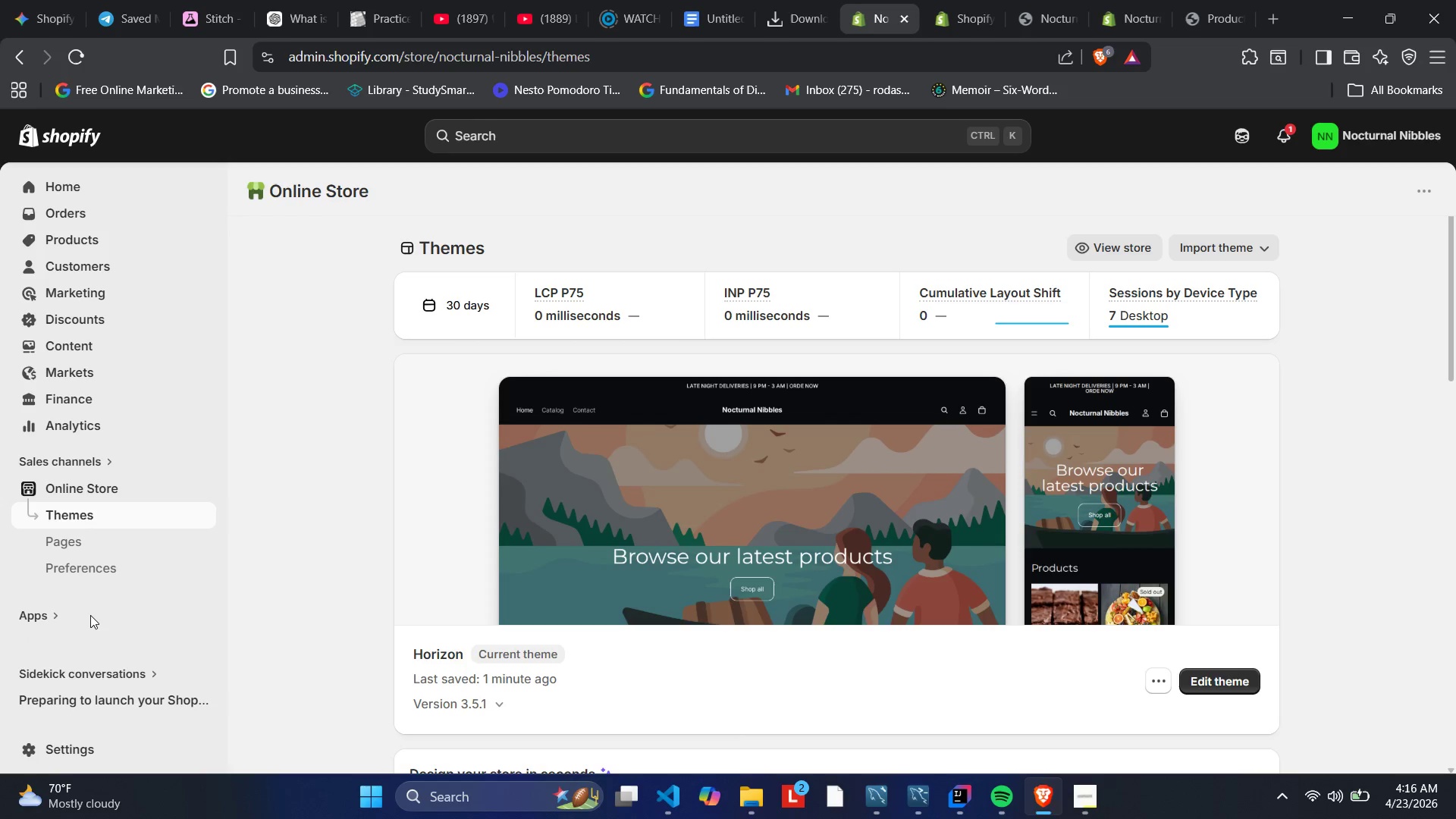 
wait(22.75)
 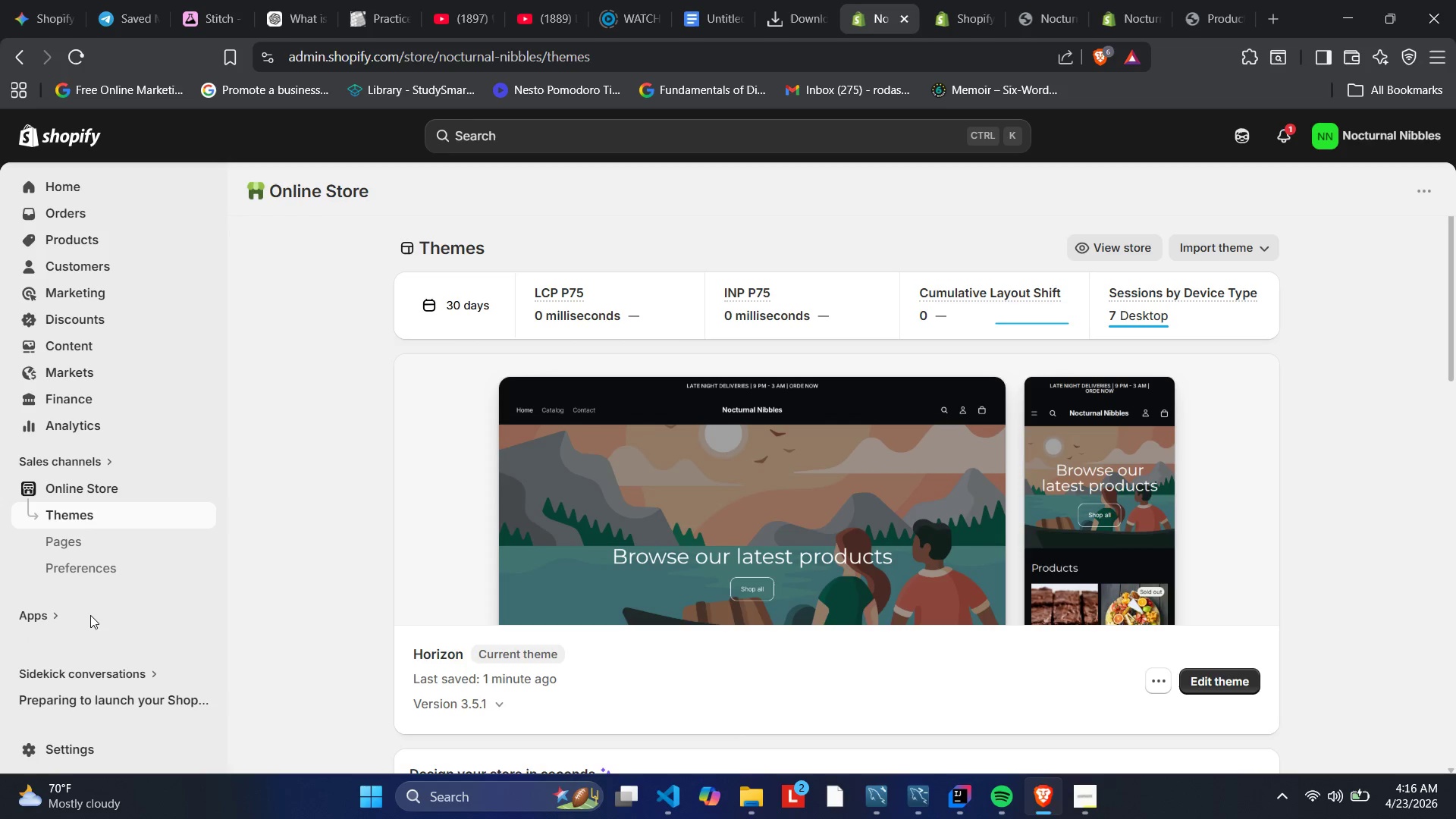 
mouse_move([1149, 701])
 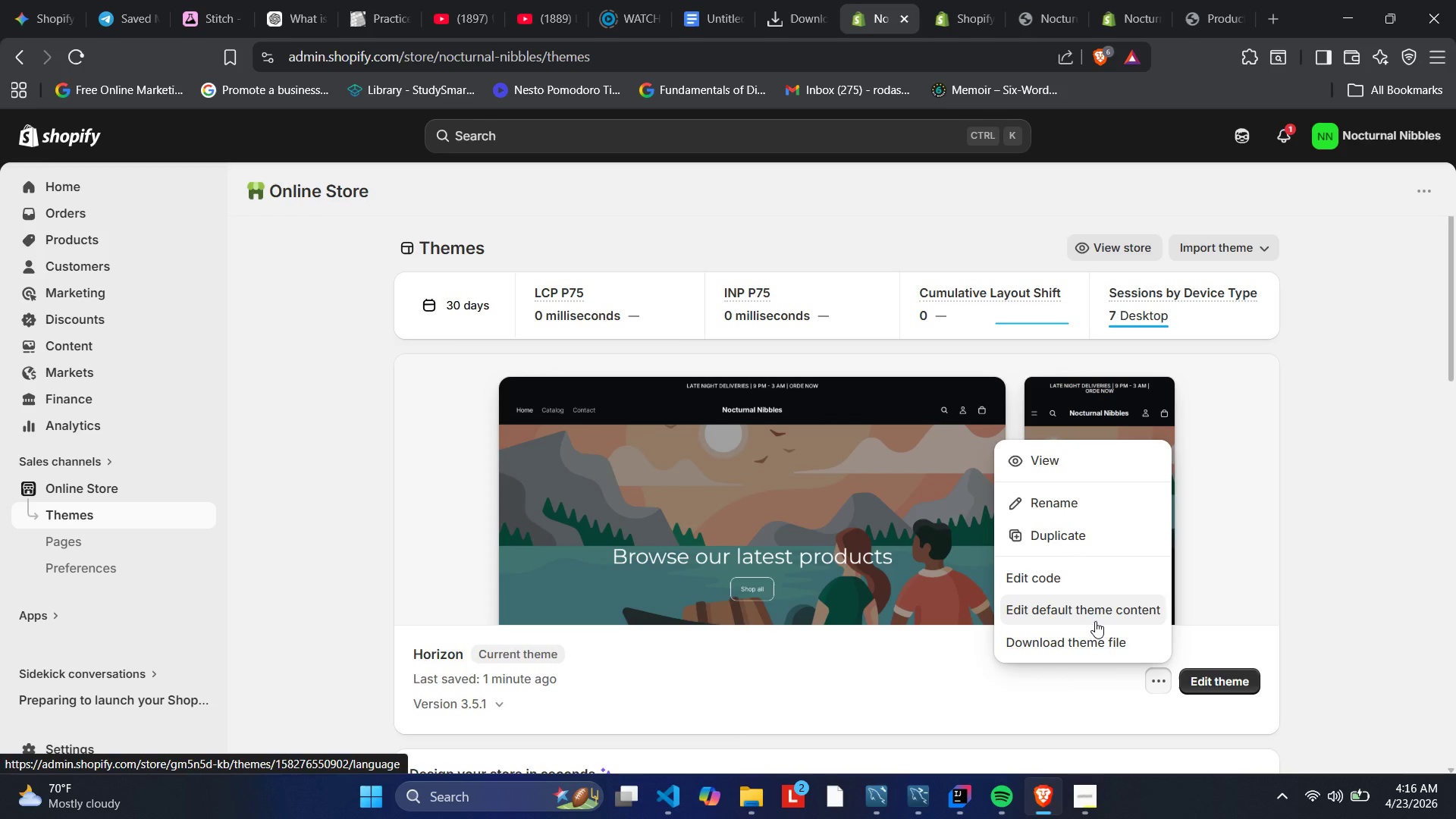 
scroll: coordinate [1095, 621], scroll_direction: down, amount: 1.0
 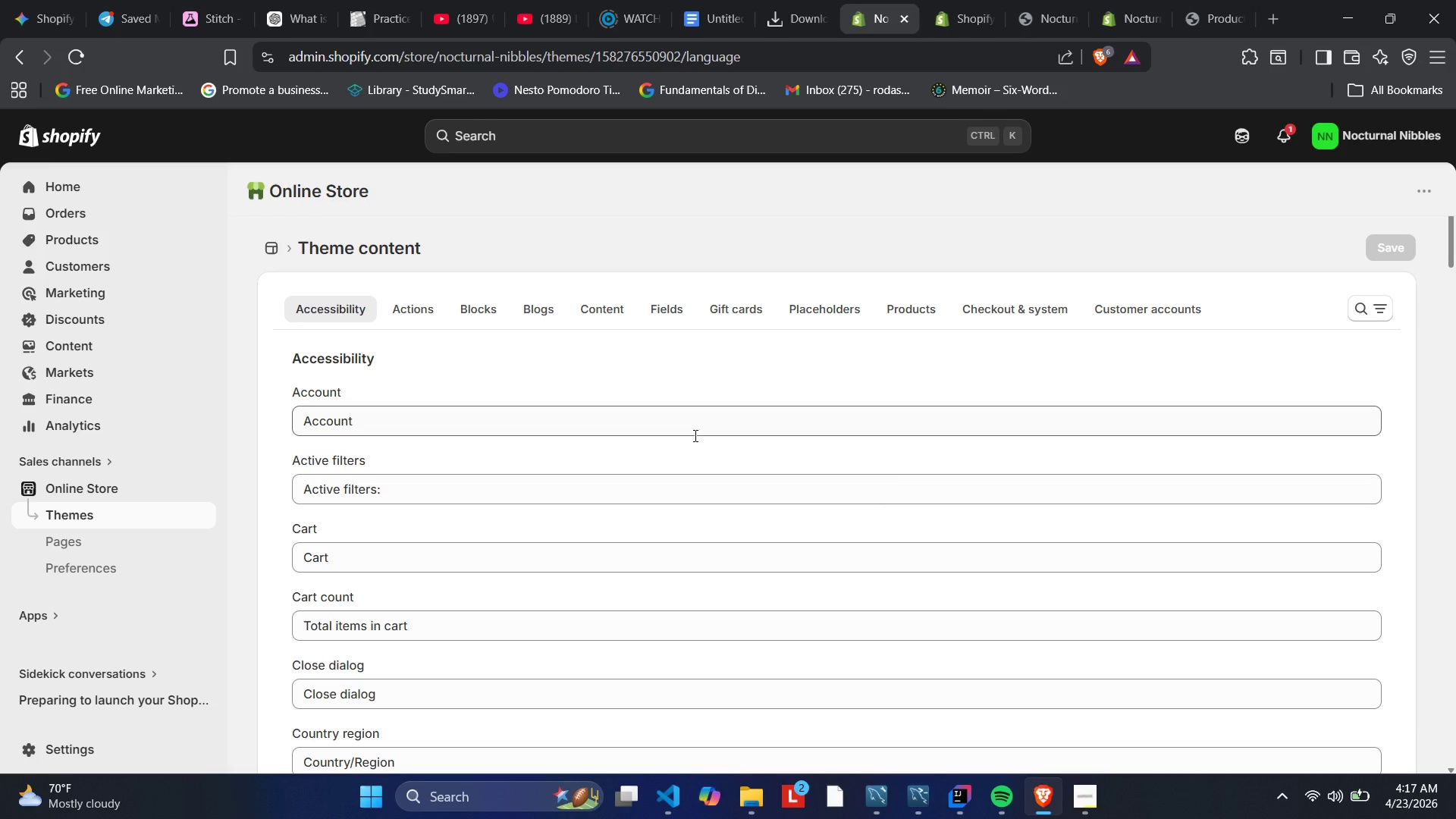 
wait(25.94)
 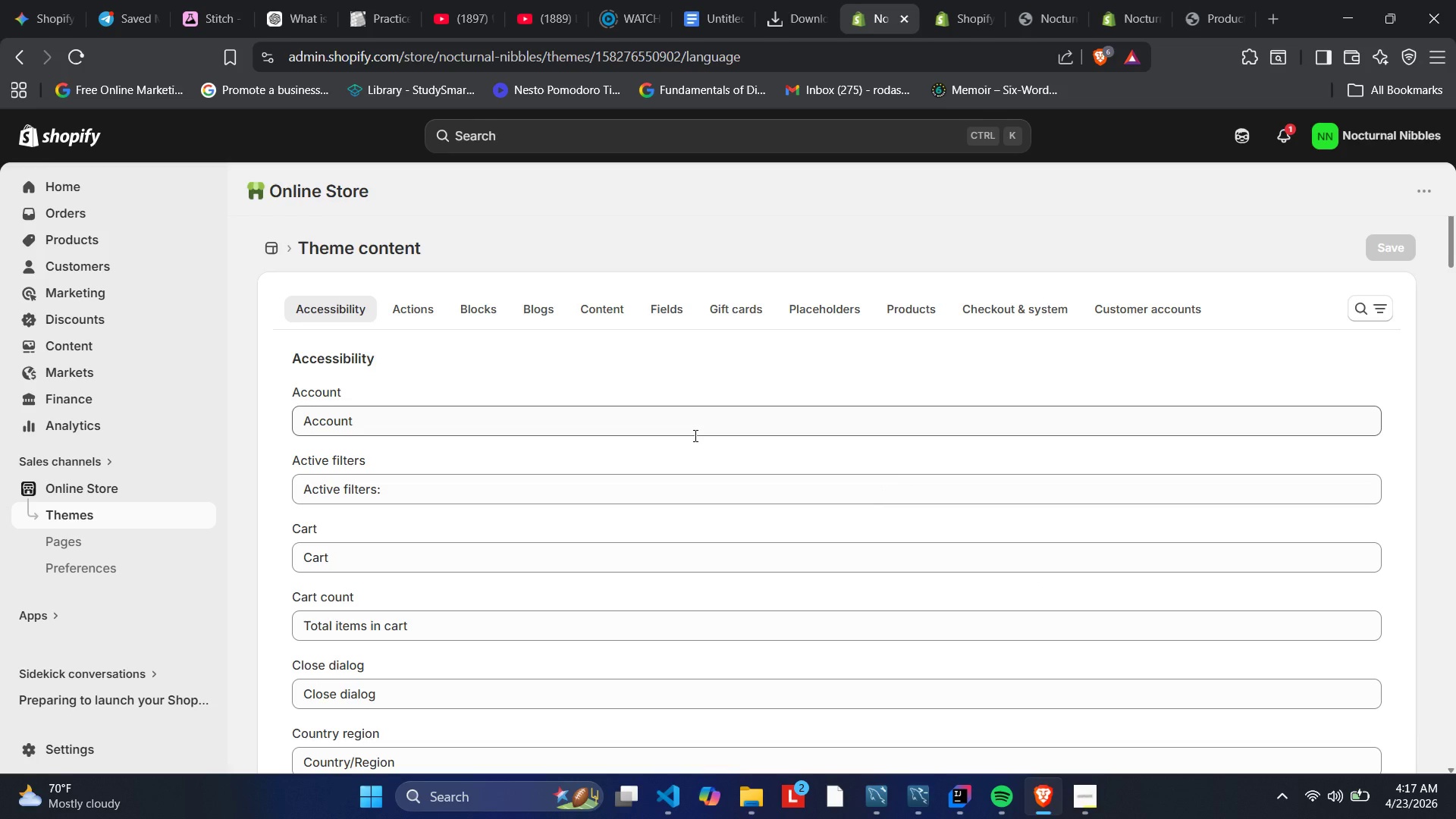 
scroll: coordinate [592, 475], scroll_direction: down, amount: 7.0
 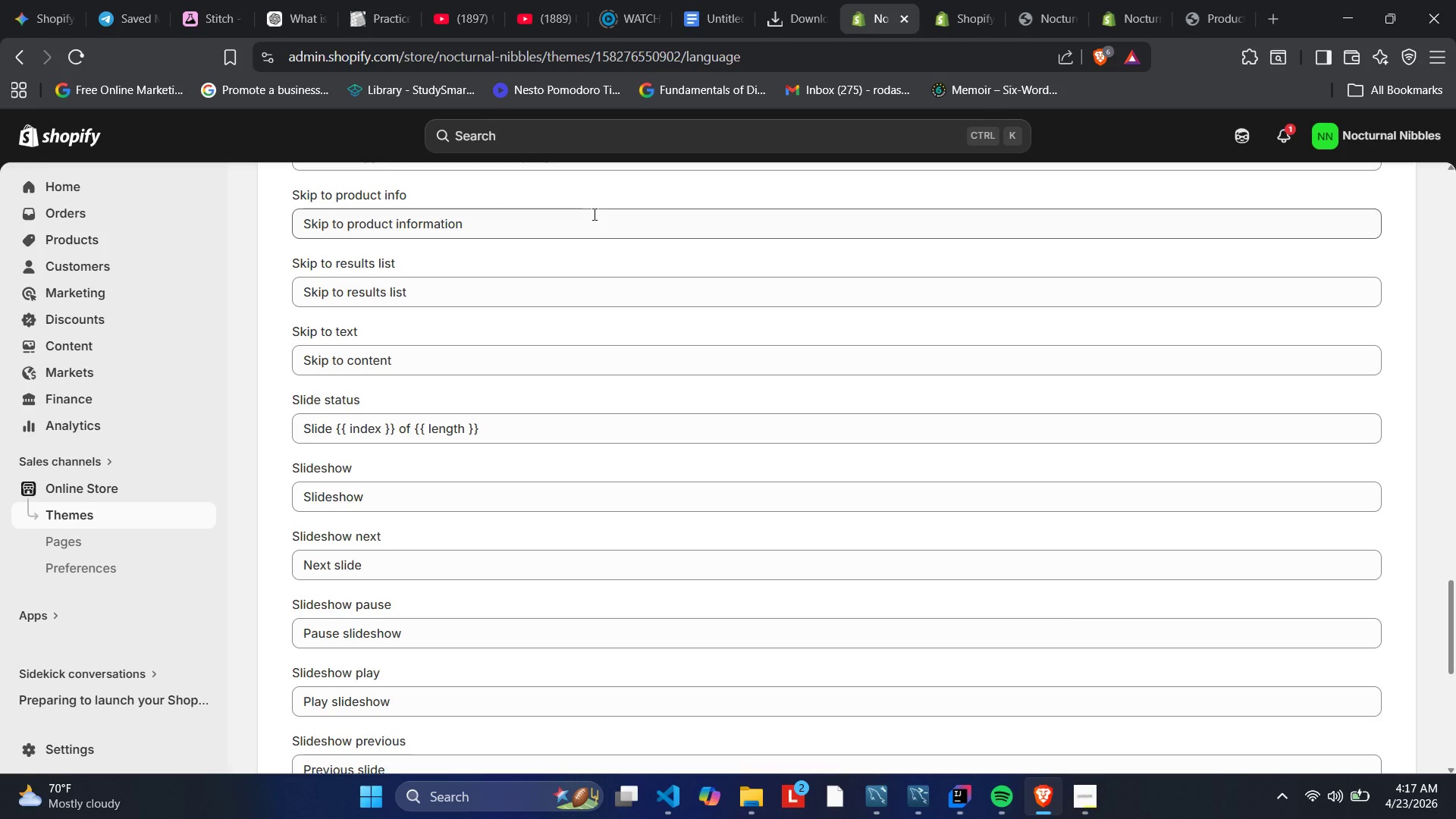 
scroll: coordinate [599, 203], scroll_direction: up, amount: 28.0
 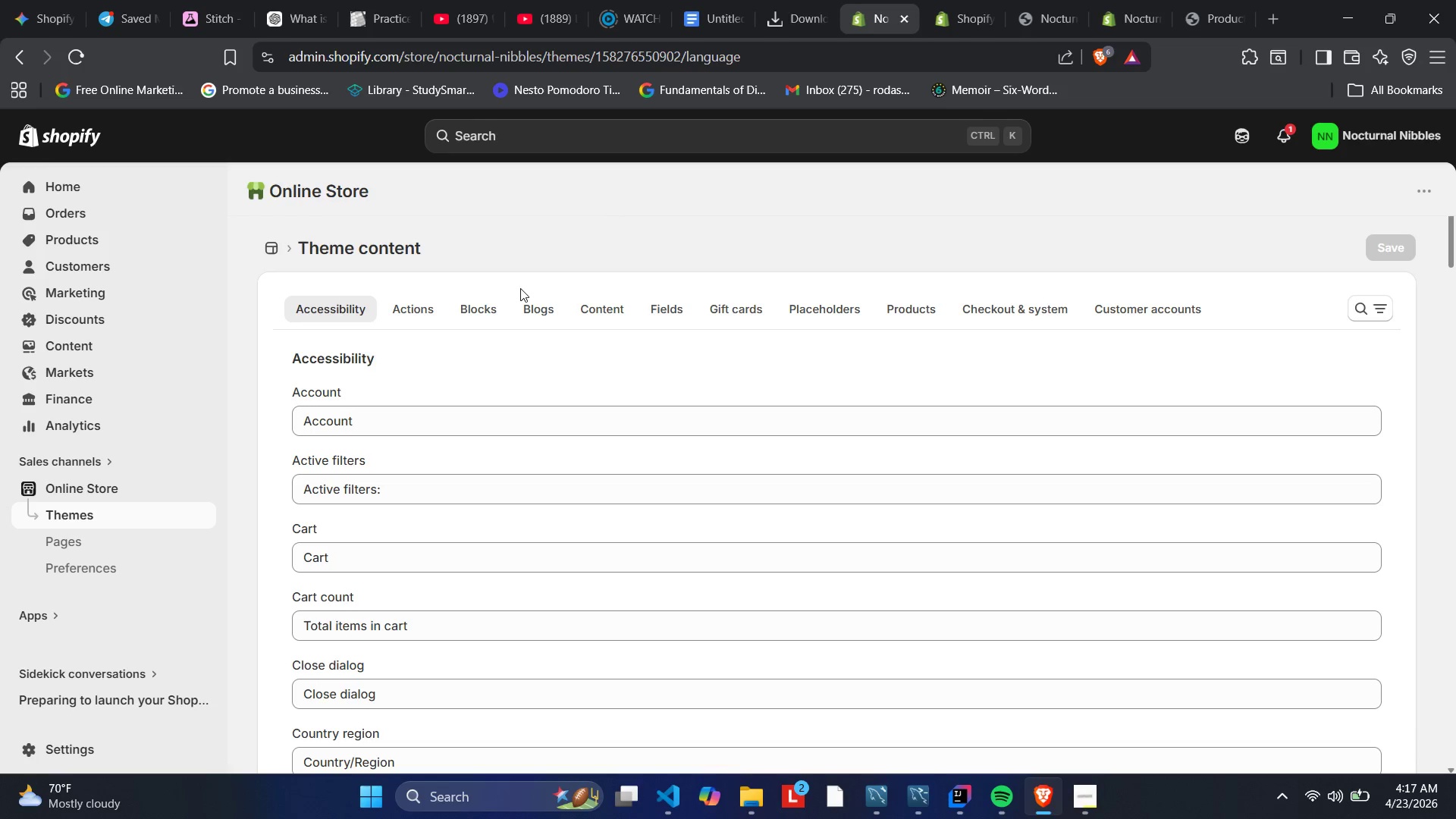 
wait(9.0)
 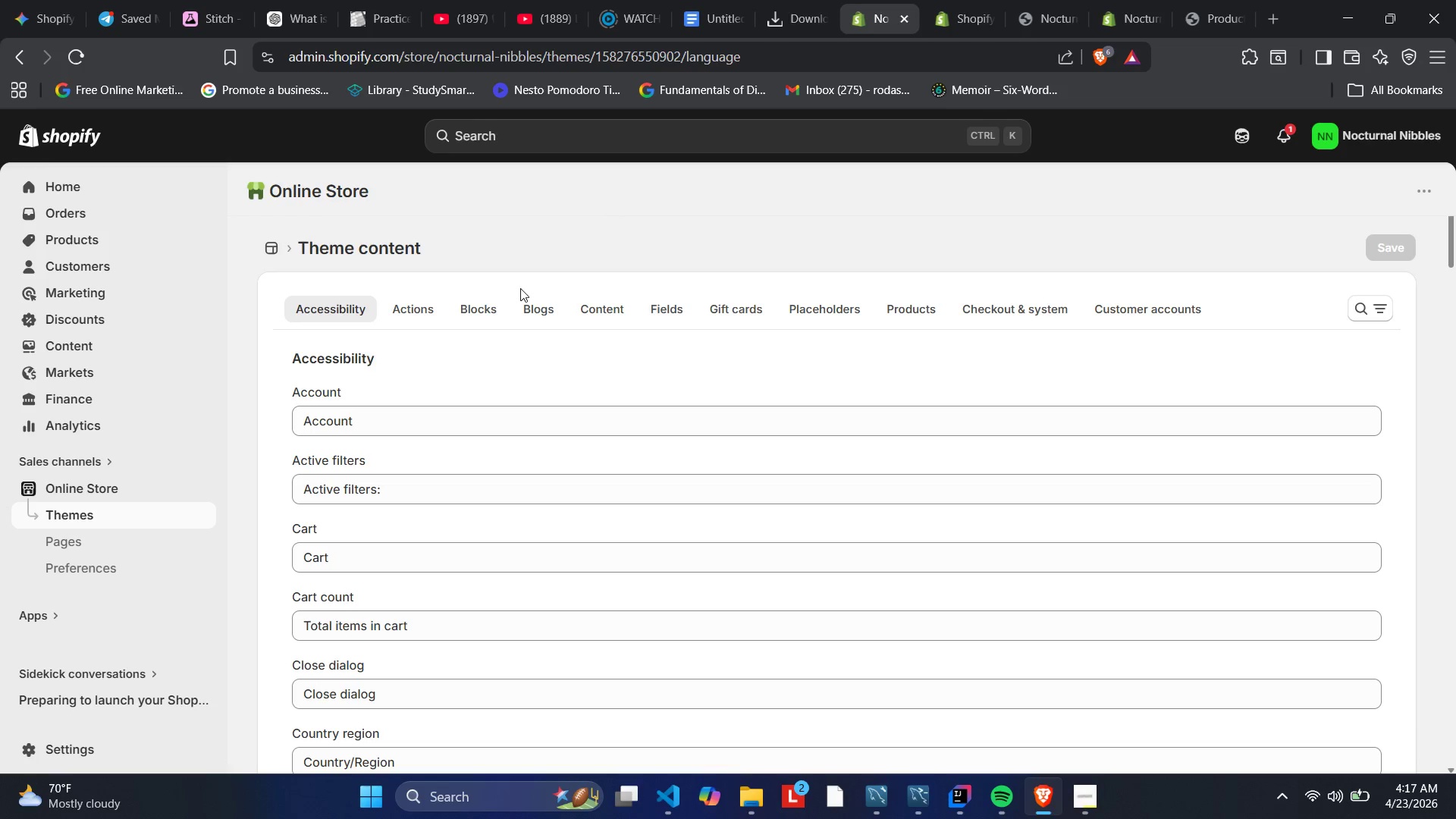 
mouse_move([416, 11])
 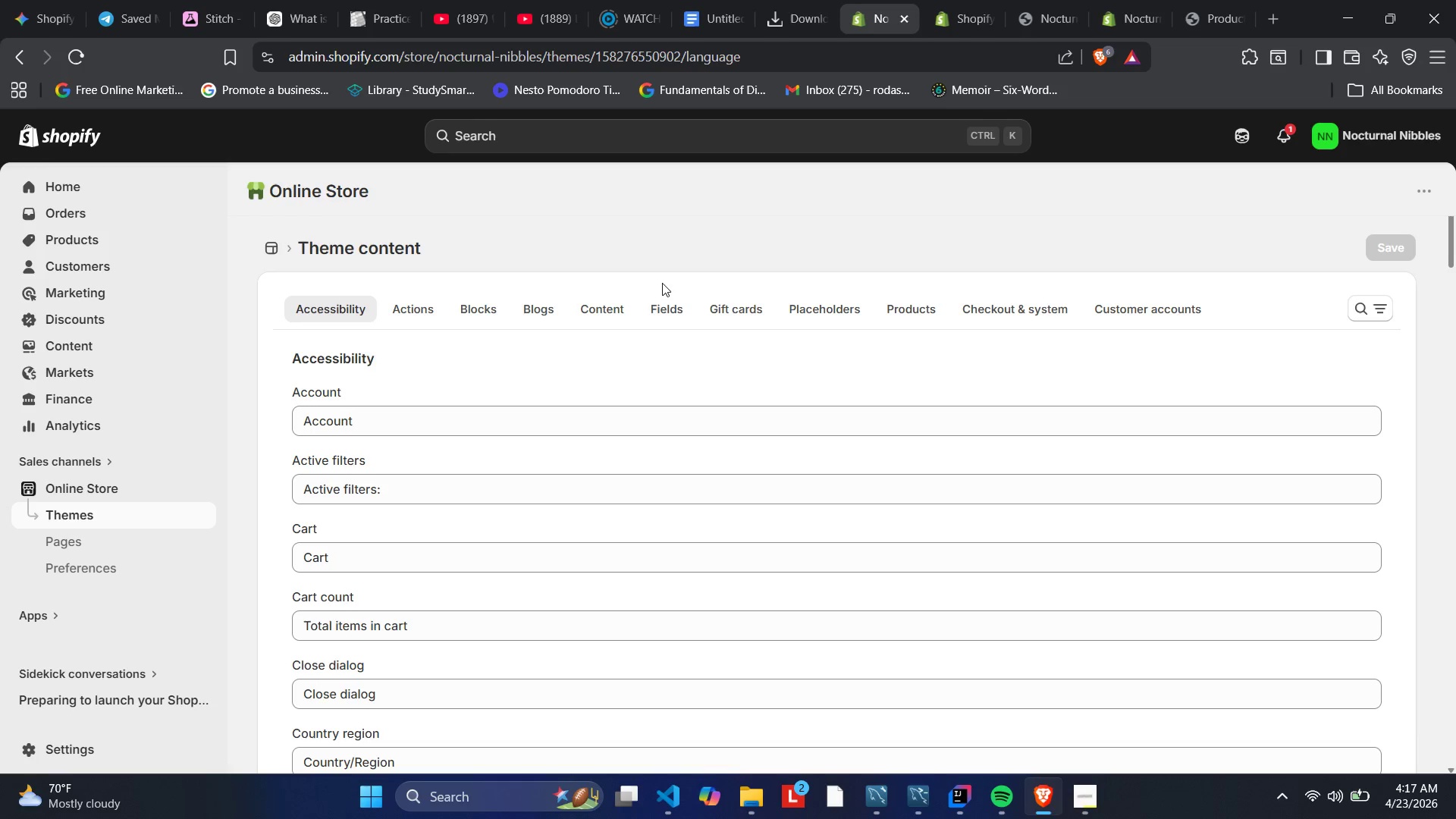 
wait(13.02)
 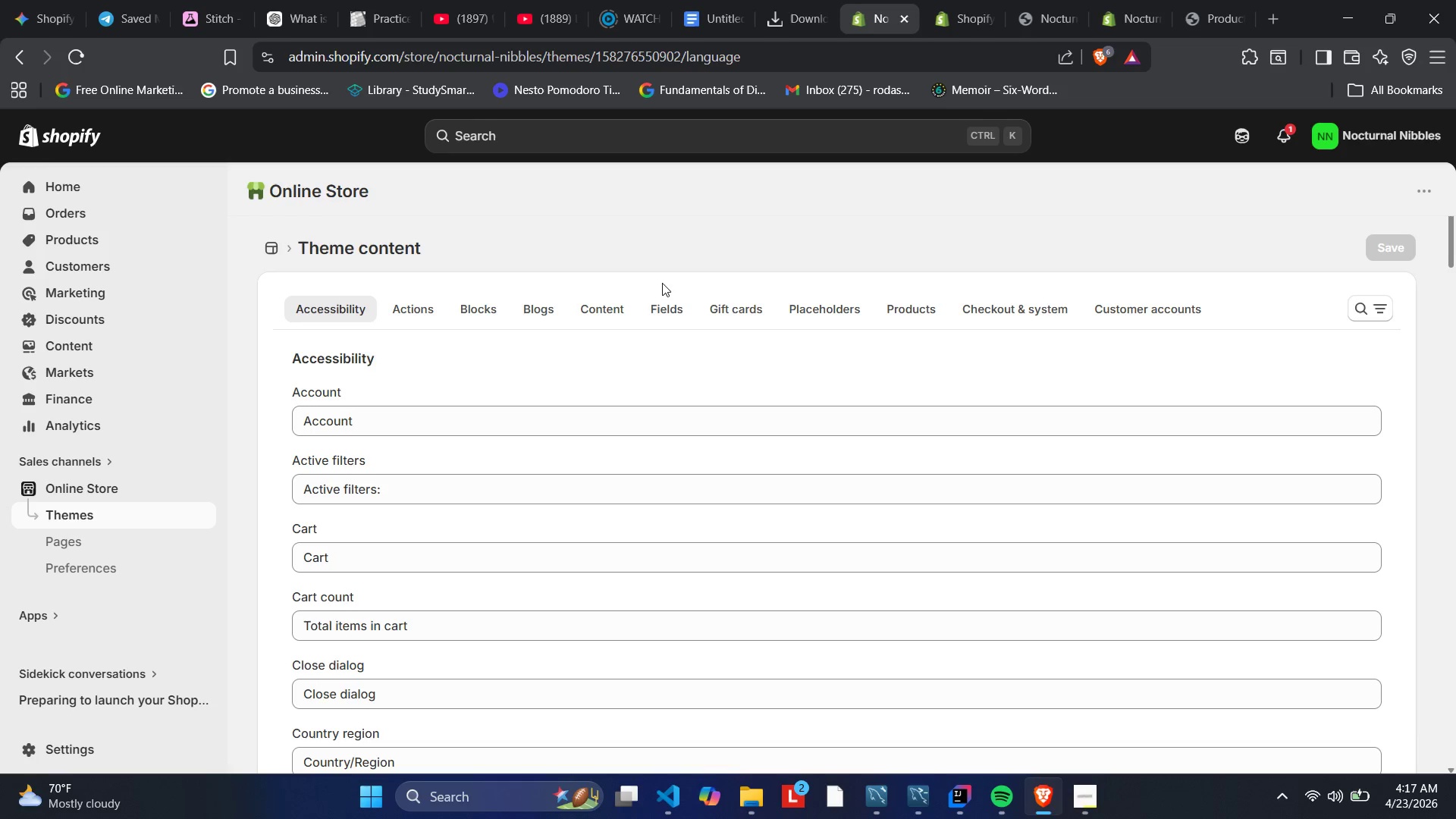 
type(note)
 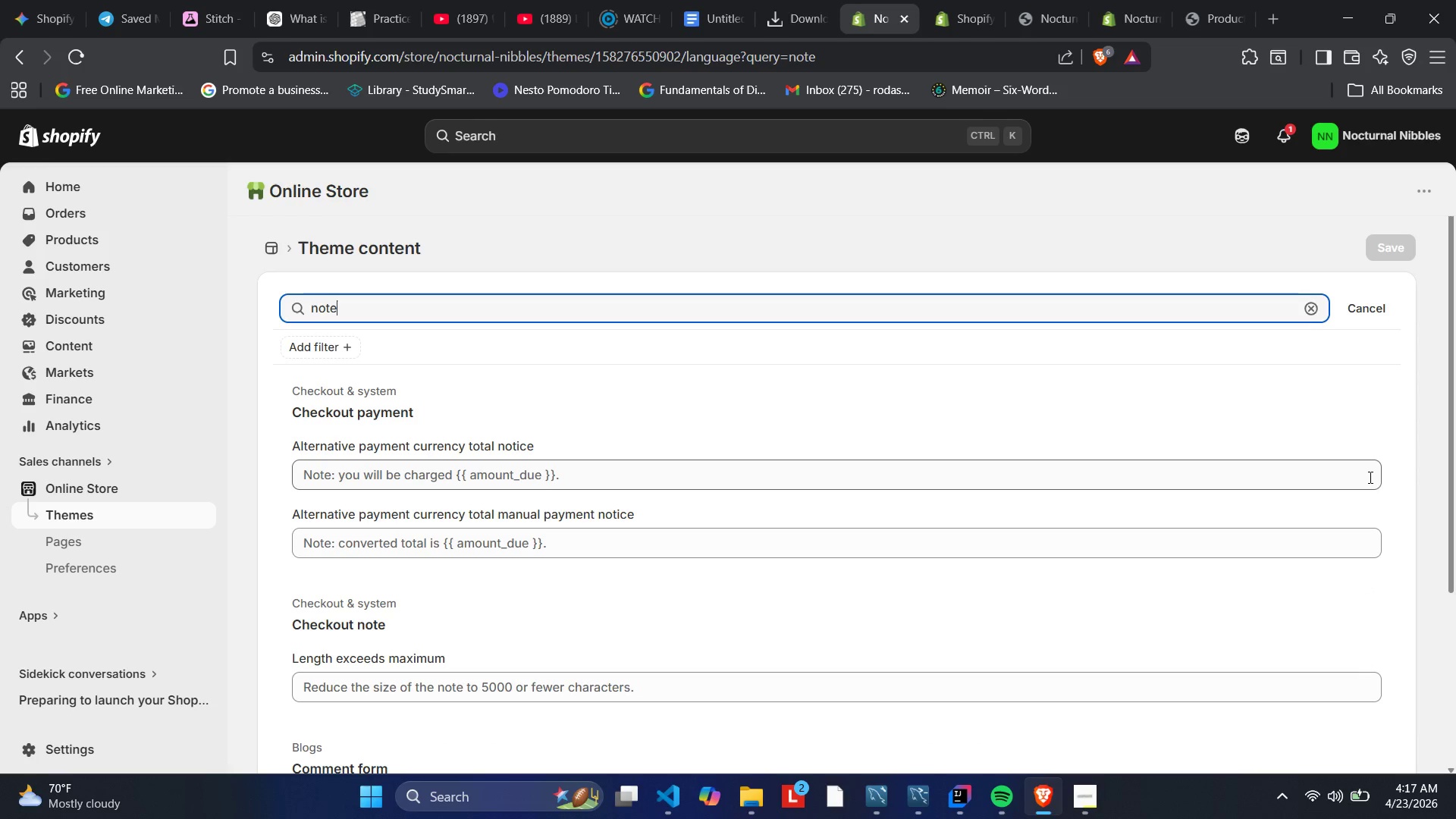 
wait(11.49)
 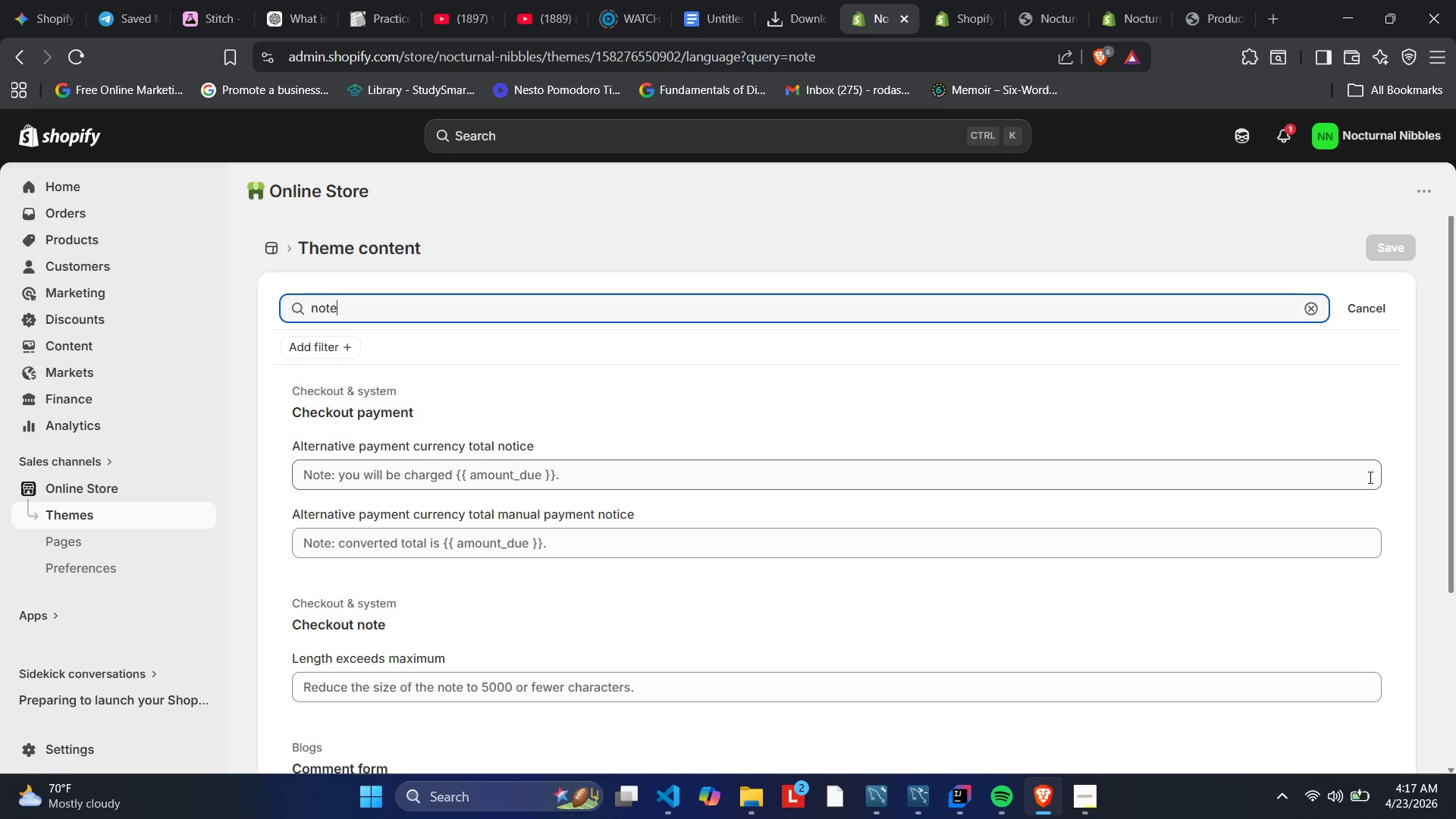 
scroll: coordinate [925, 299], scroll_direction: down, amount: 11.0
 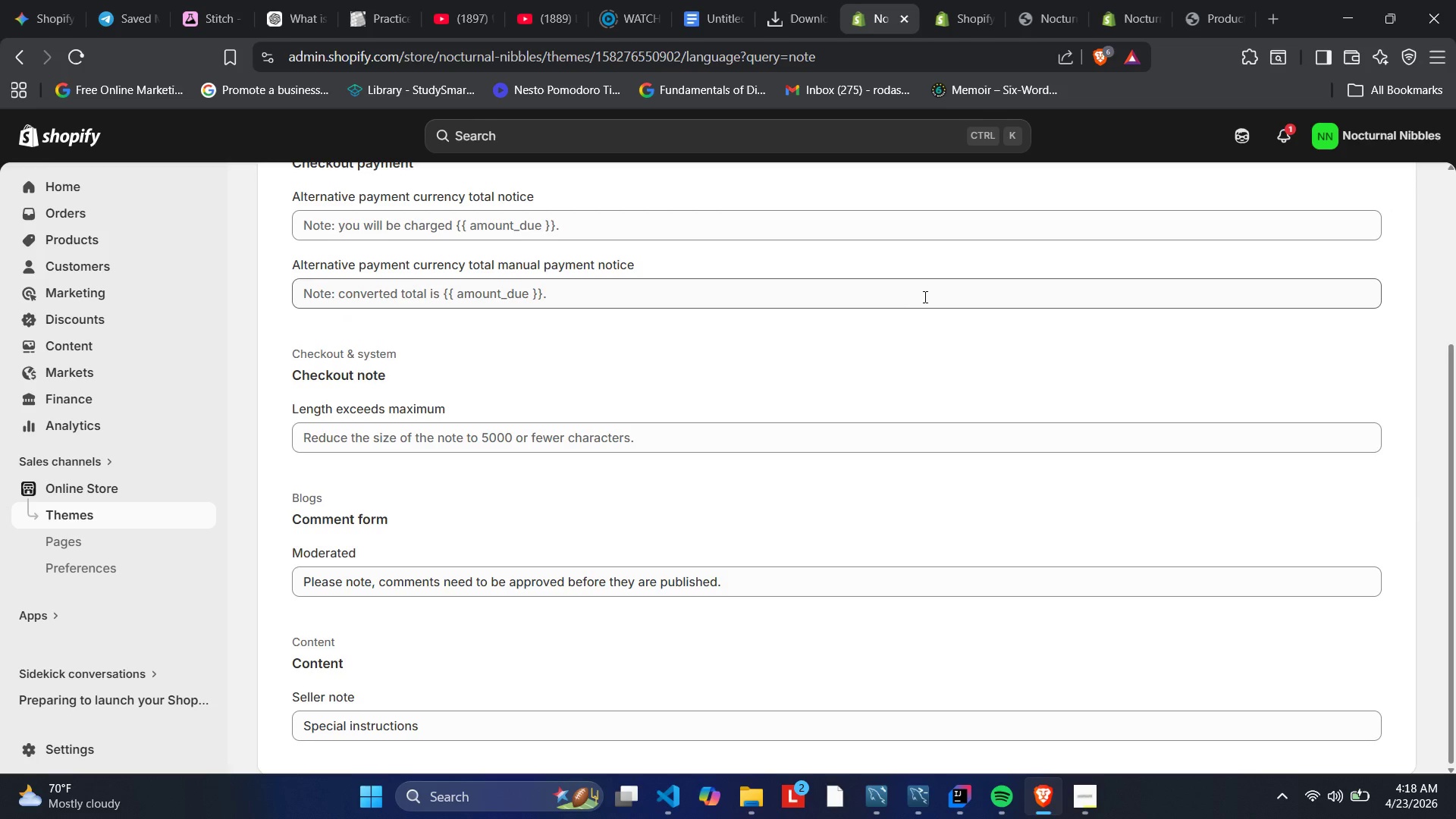 
scroll: coordinate [918, 292], scroll_direction: up, amount: 2.0
 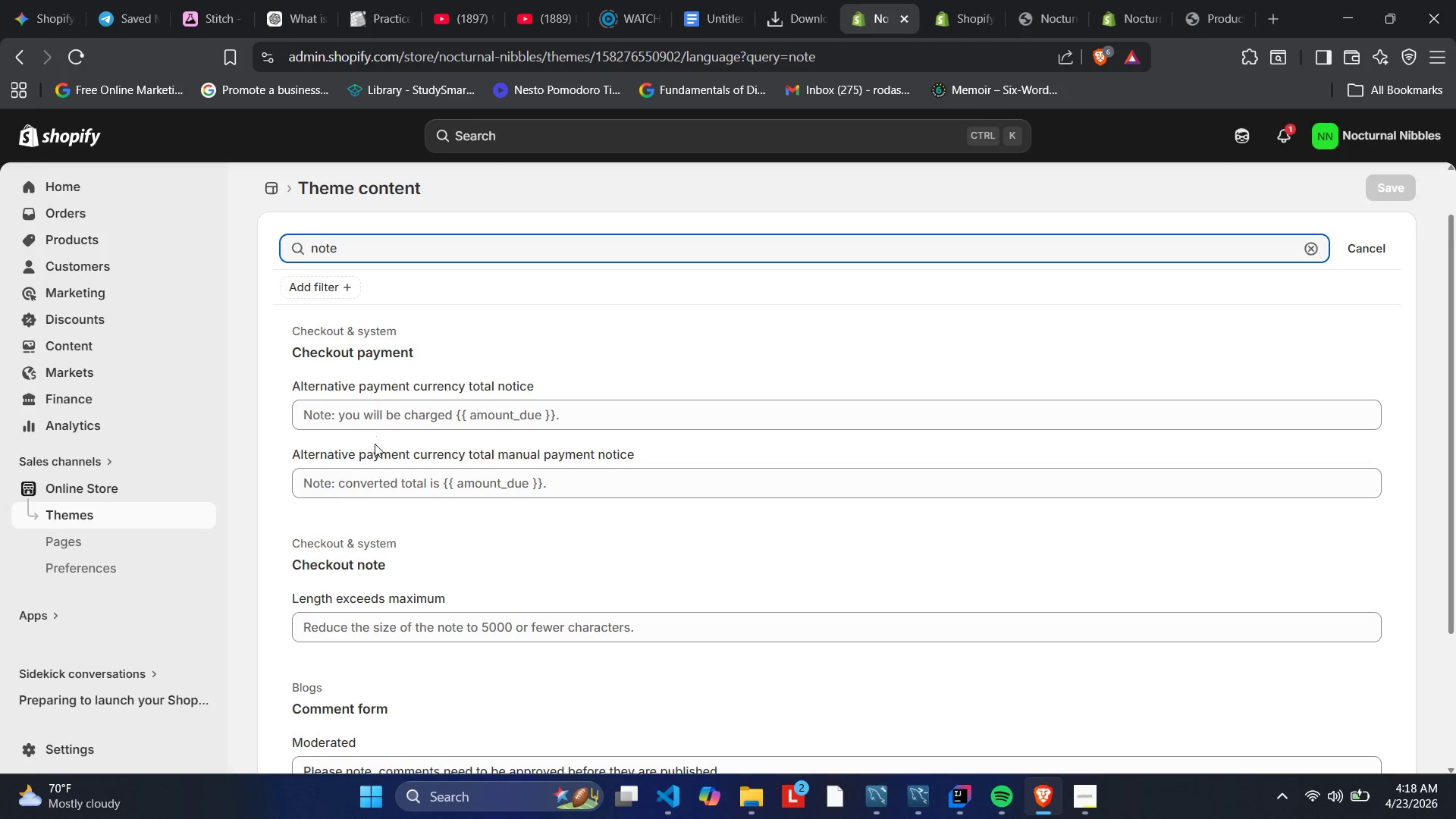 
wait(6.84)
 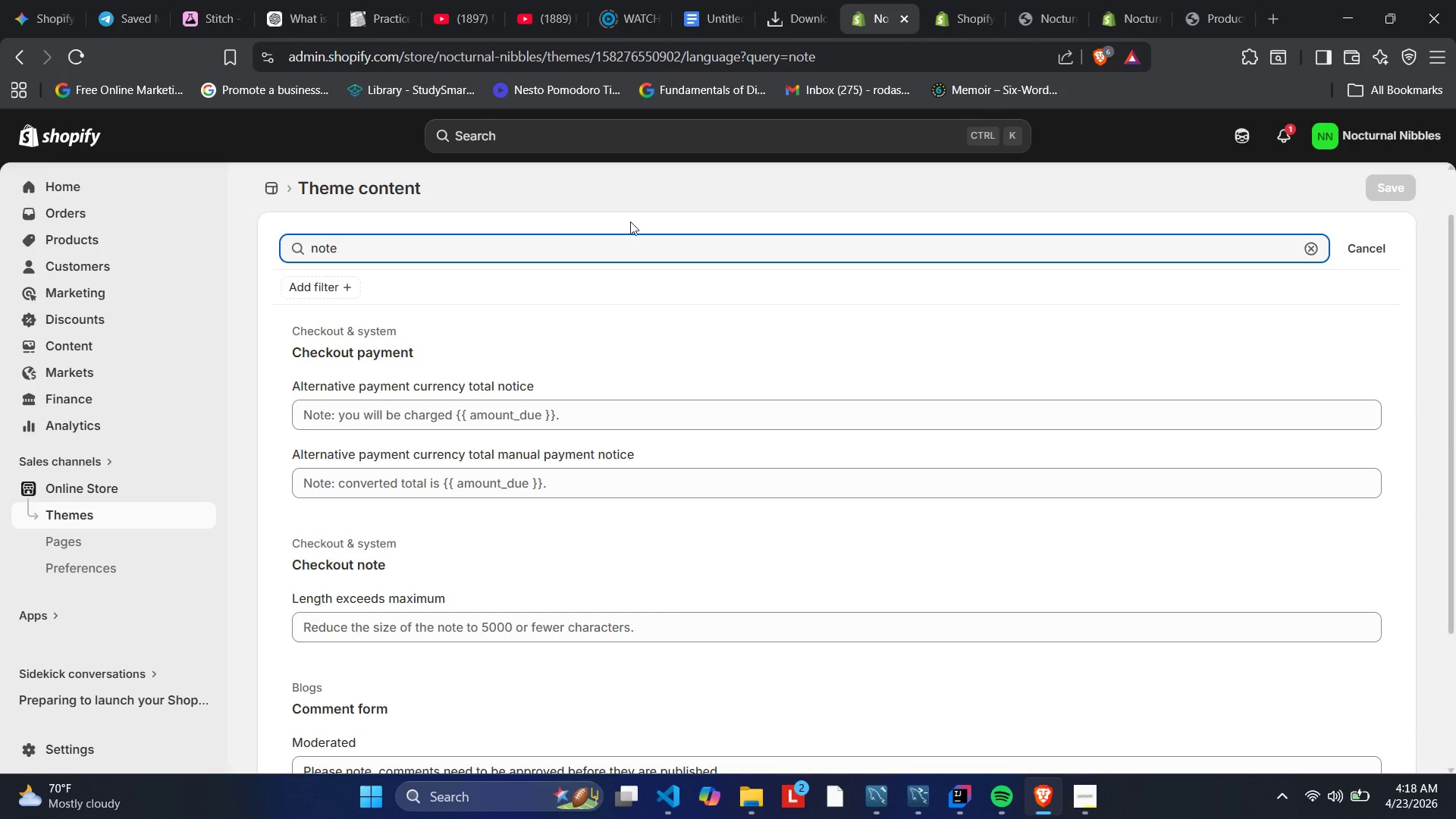 
scroll: coordinate [485, 462], scroll_direction: down, amount: 2.0
 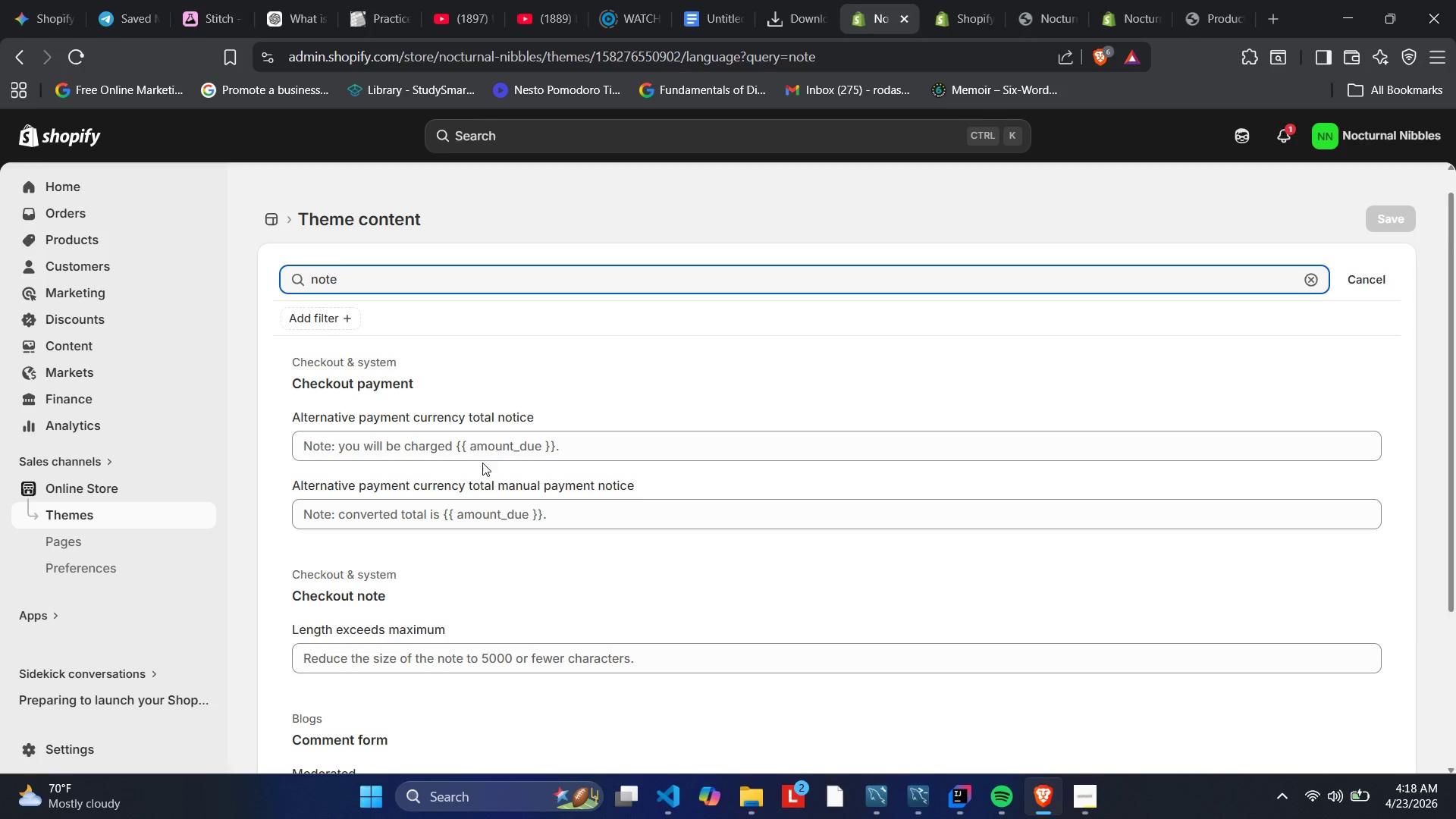 
wait(19.27)
 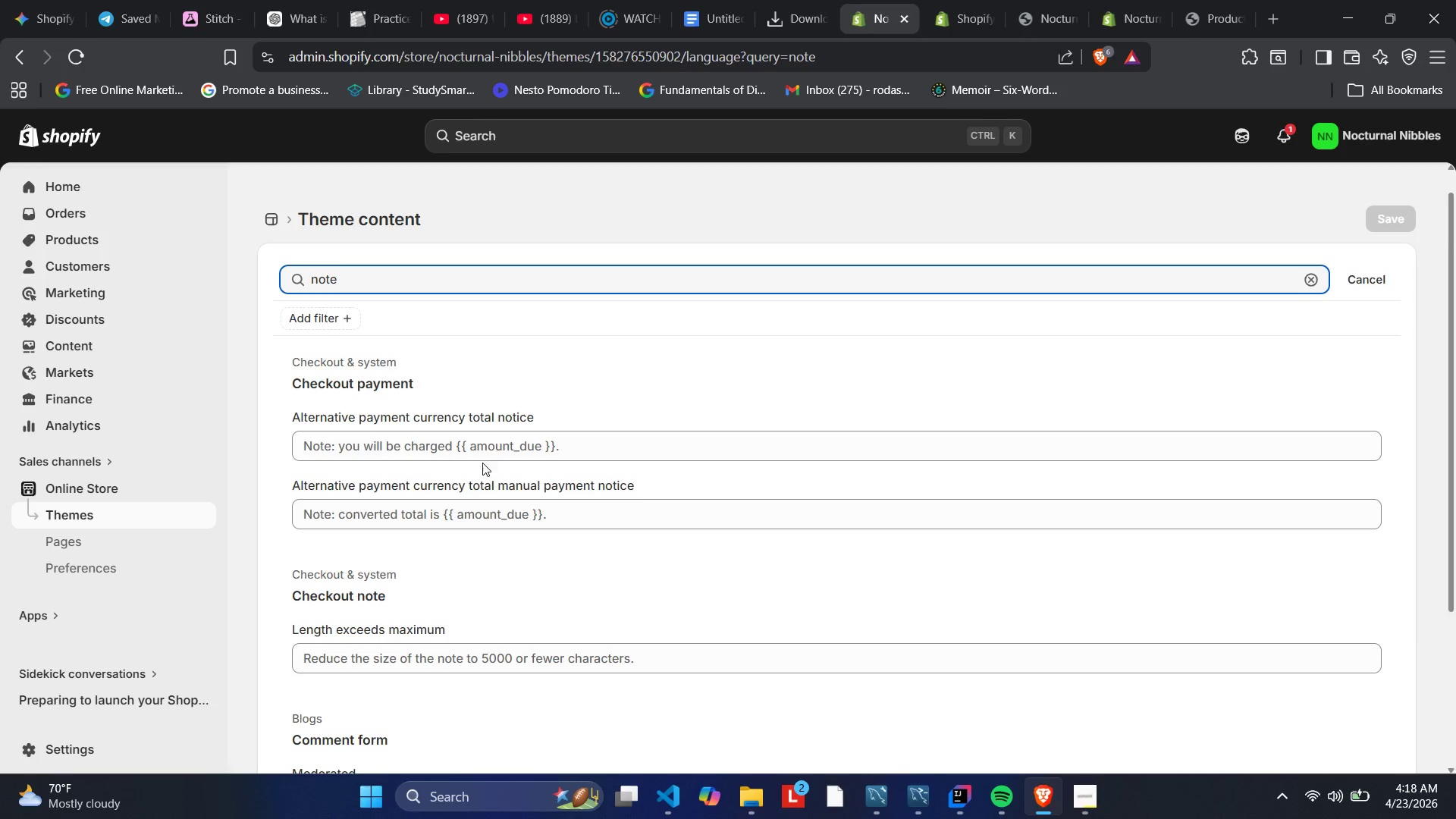 
key(Backspace)
key(Backspace)
key(Backspace)
type(o)
key(Backspace)
key(Backspace)
type(rd)
key(Backspace)
type(ore)
key(Backspace)
type(der)
key(Backspace)
key(Backspace)
type(dr)
 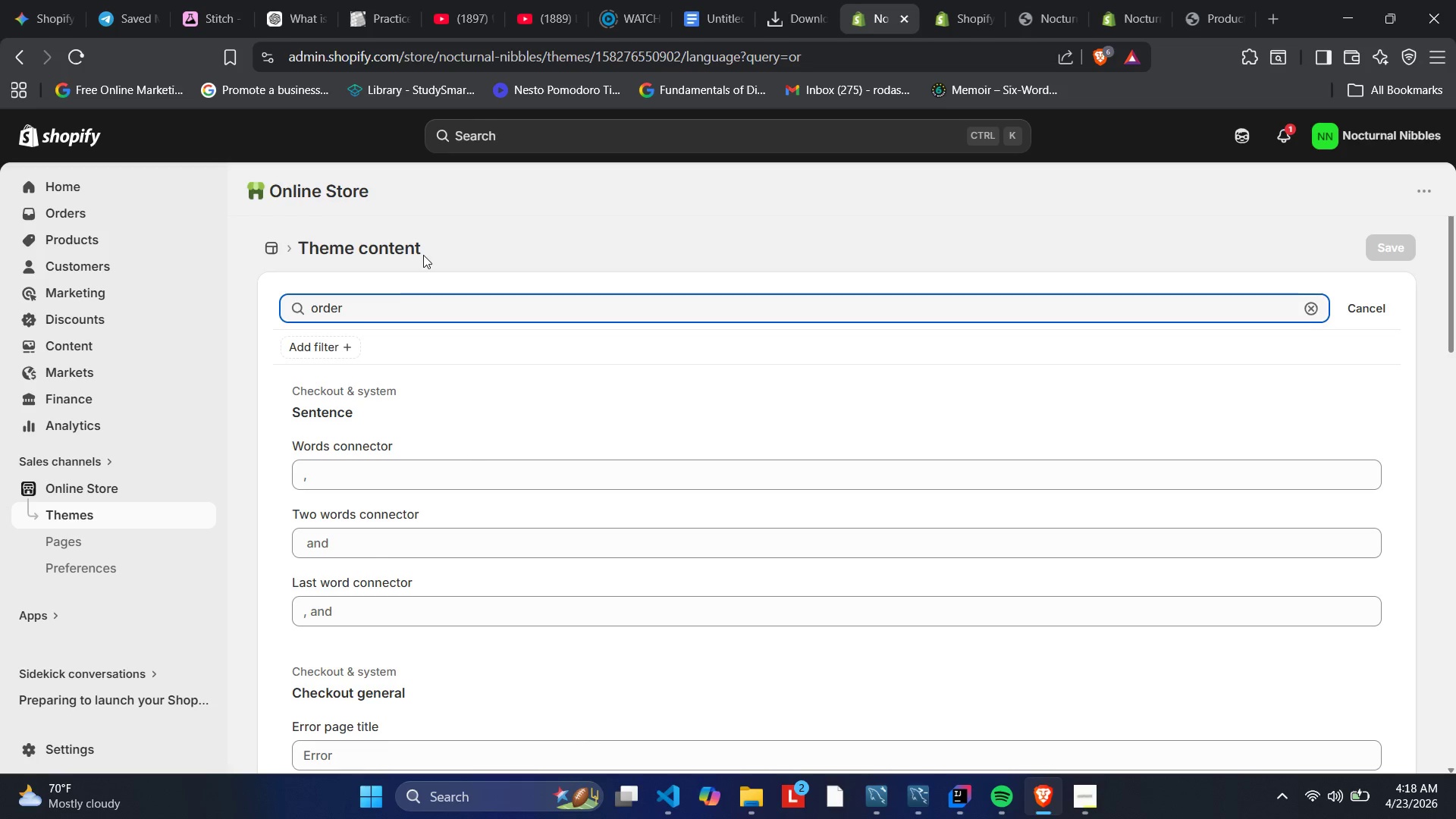 
hold_key(key=E, duration=0.44)
 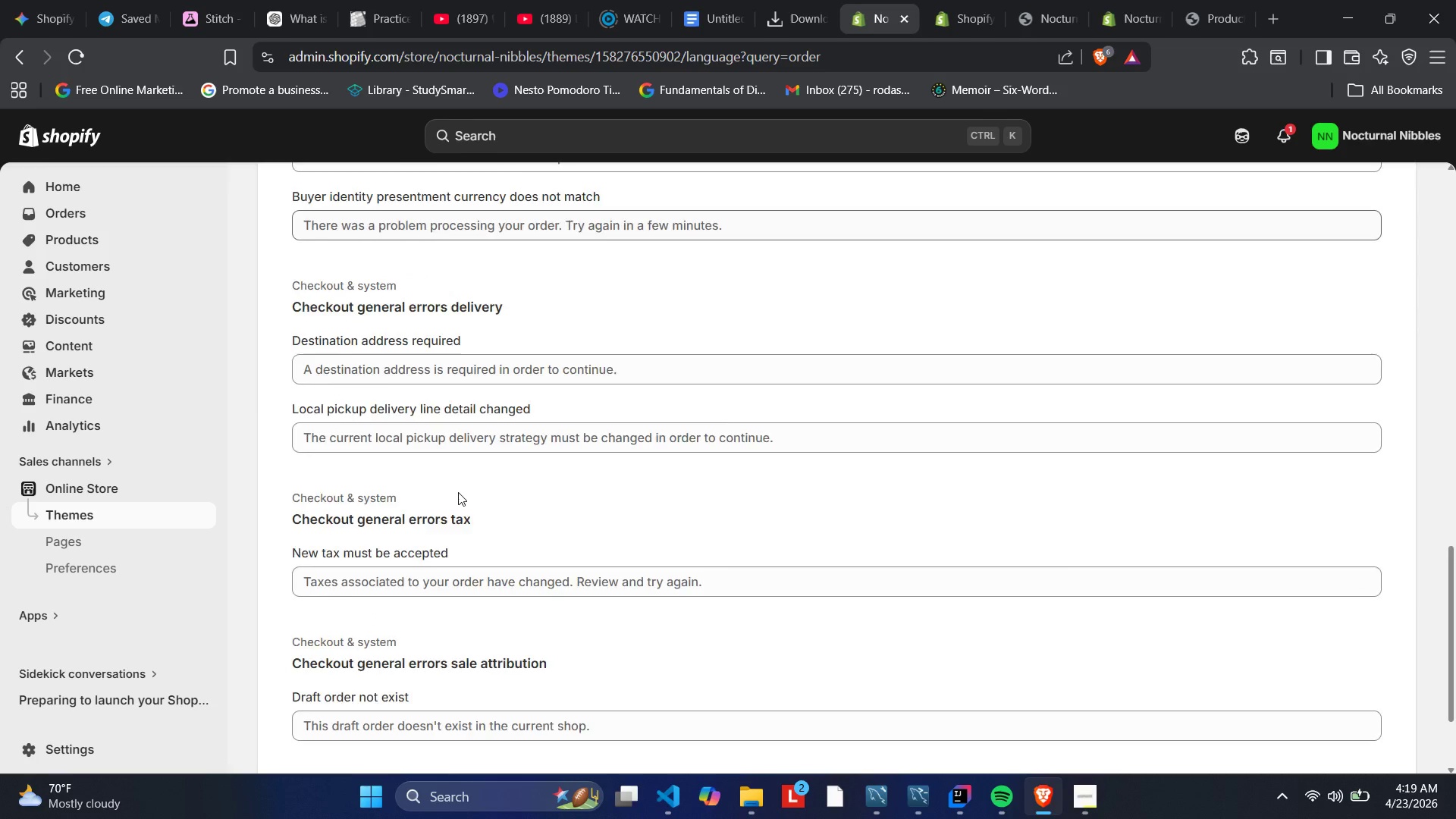 
wait(9.97)
 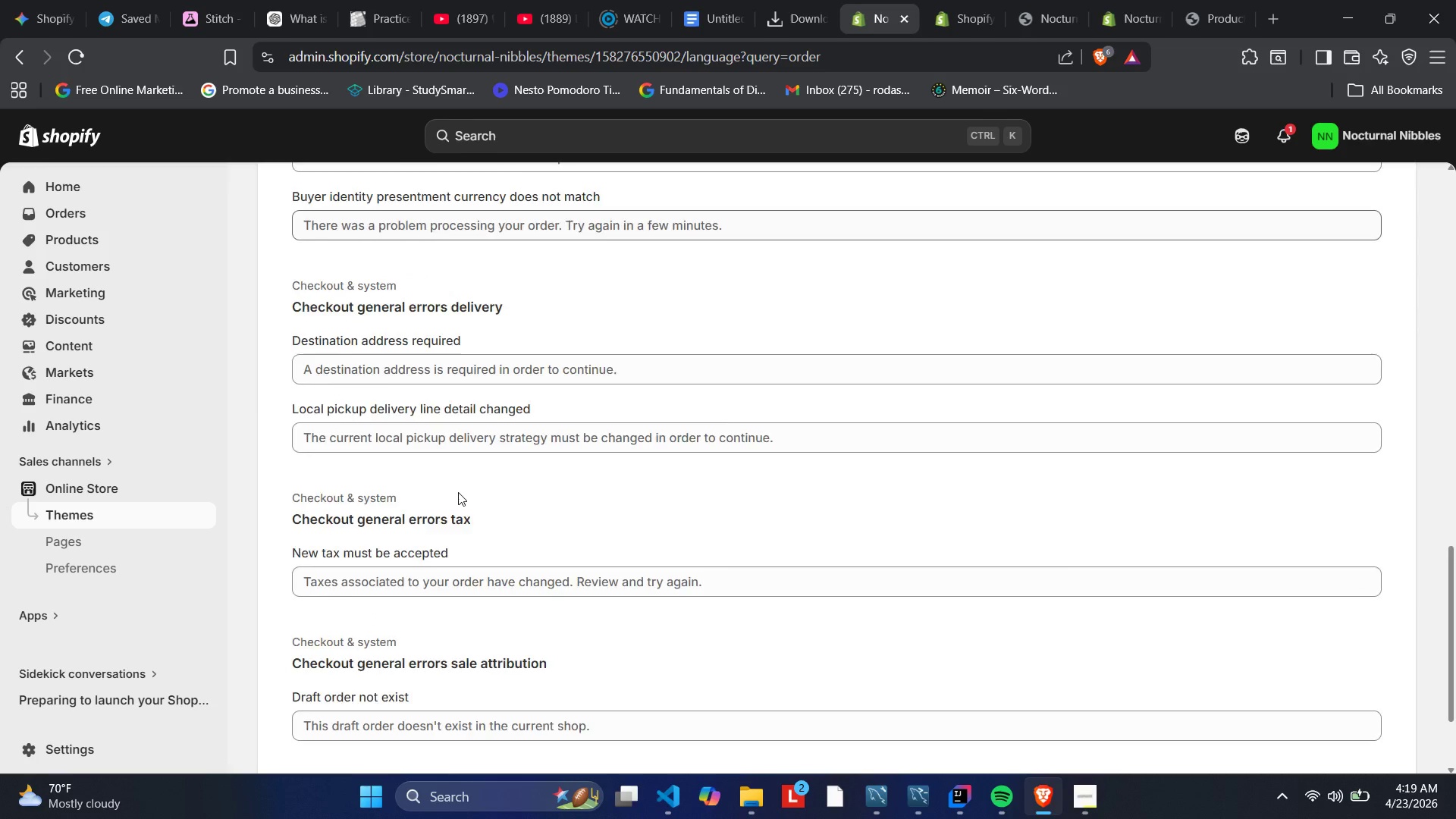 
key(Backspace)
key(Backspace)
key(Backspace)
key(Backspace)
key(Backspace)
type(note )
 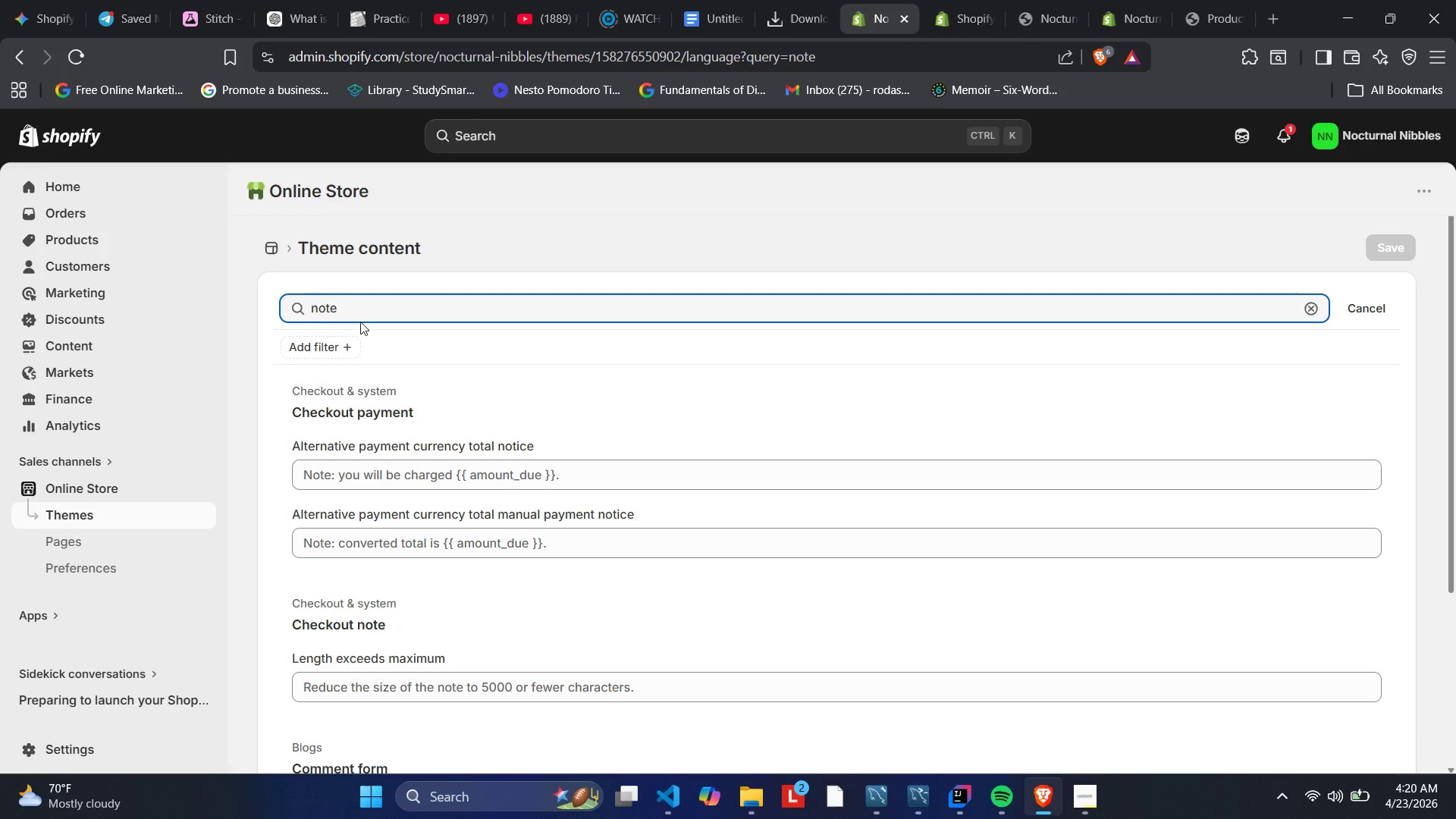 
wait(62.98)
 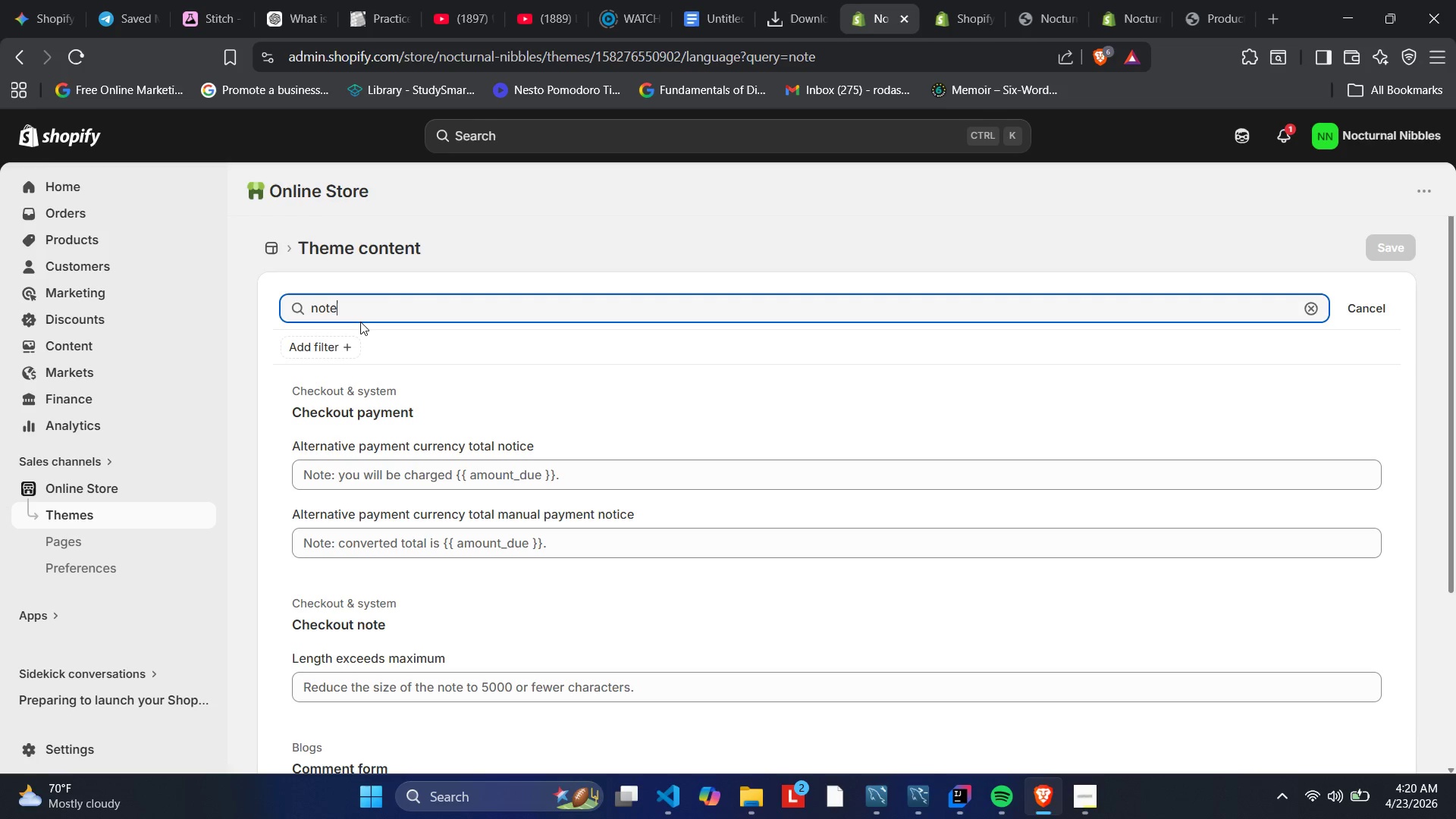 
key(Control+NumpadSubtract)
 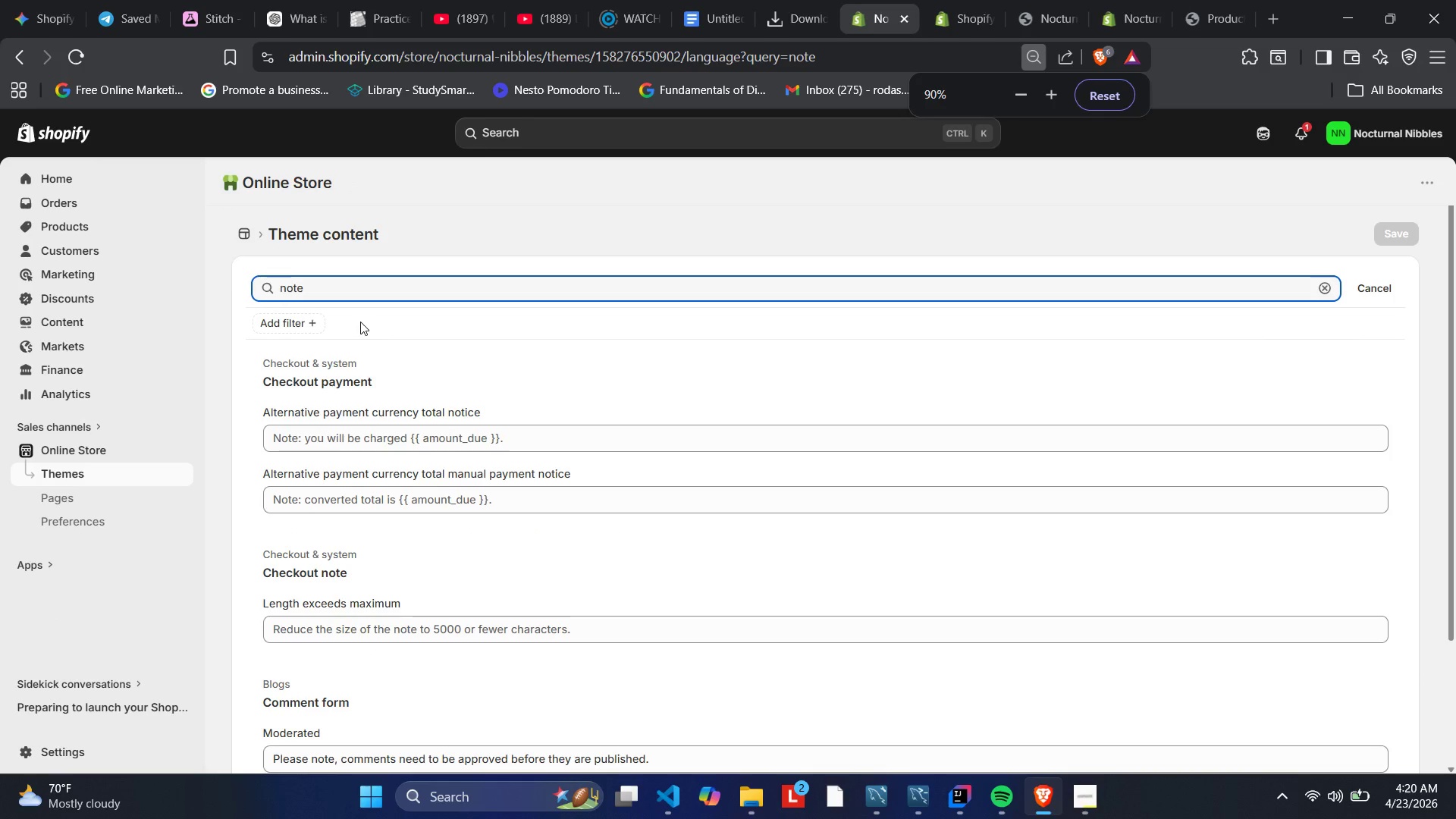 
key(Control+NumpadSubtract)
 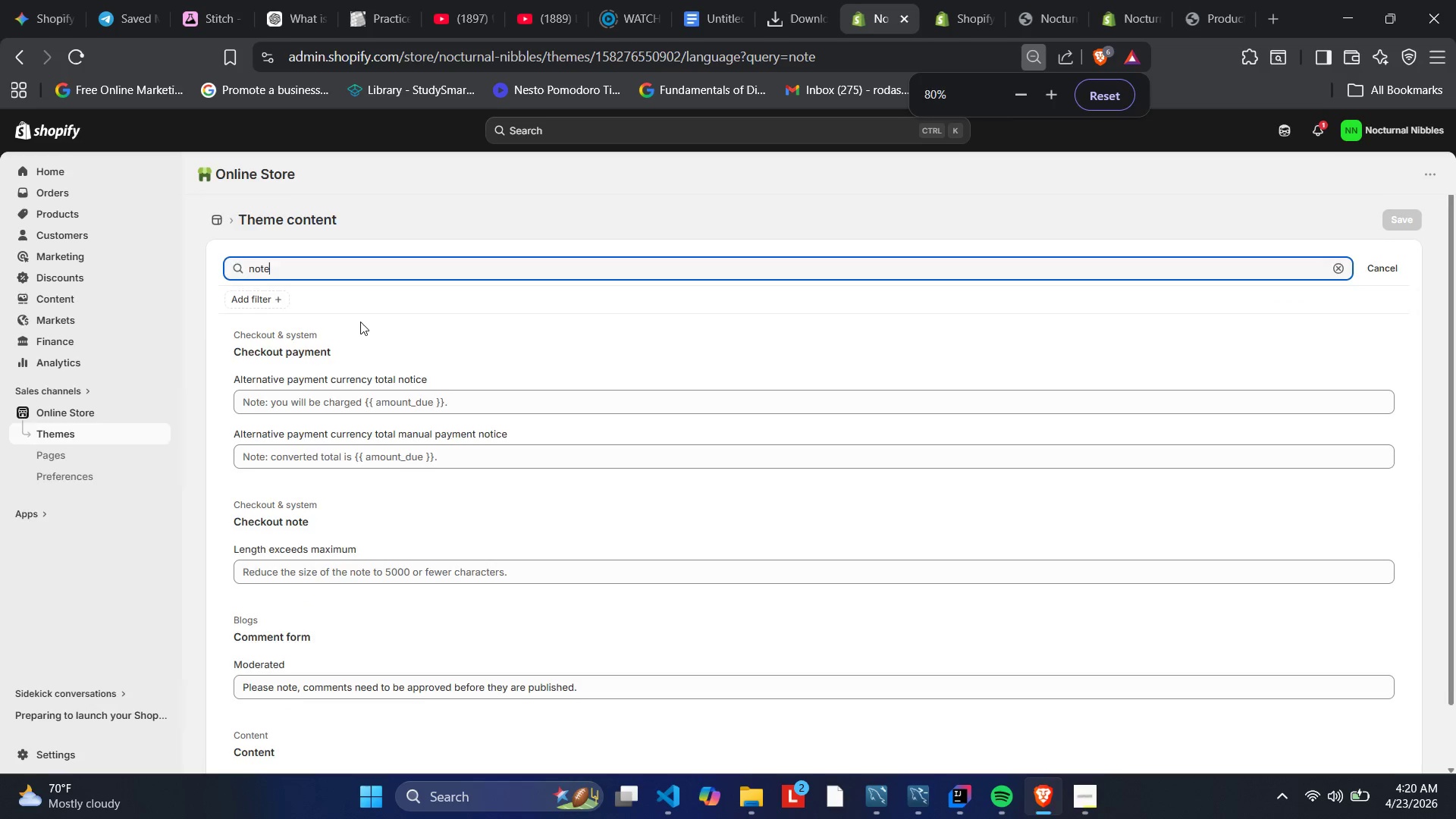 
key(Control+NumpadSubtract)
 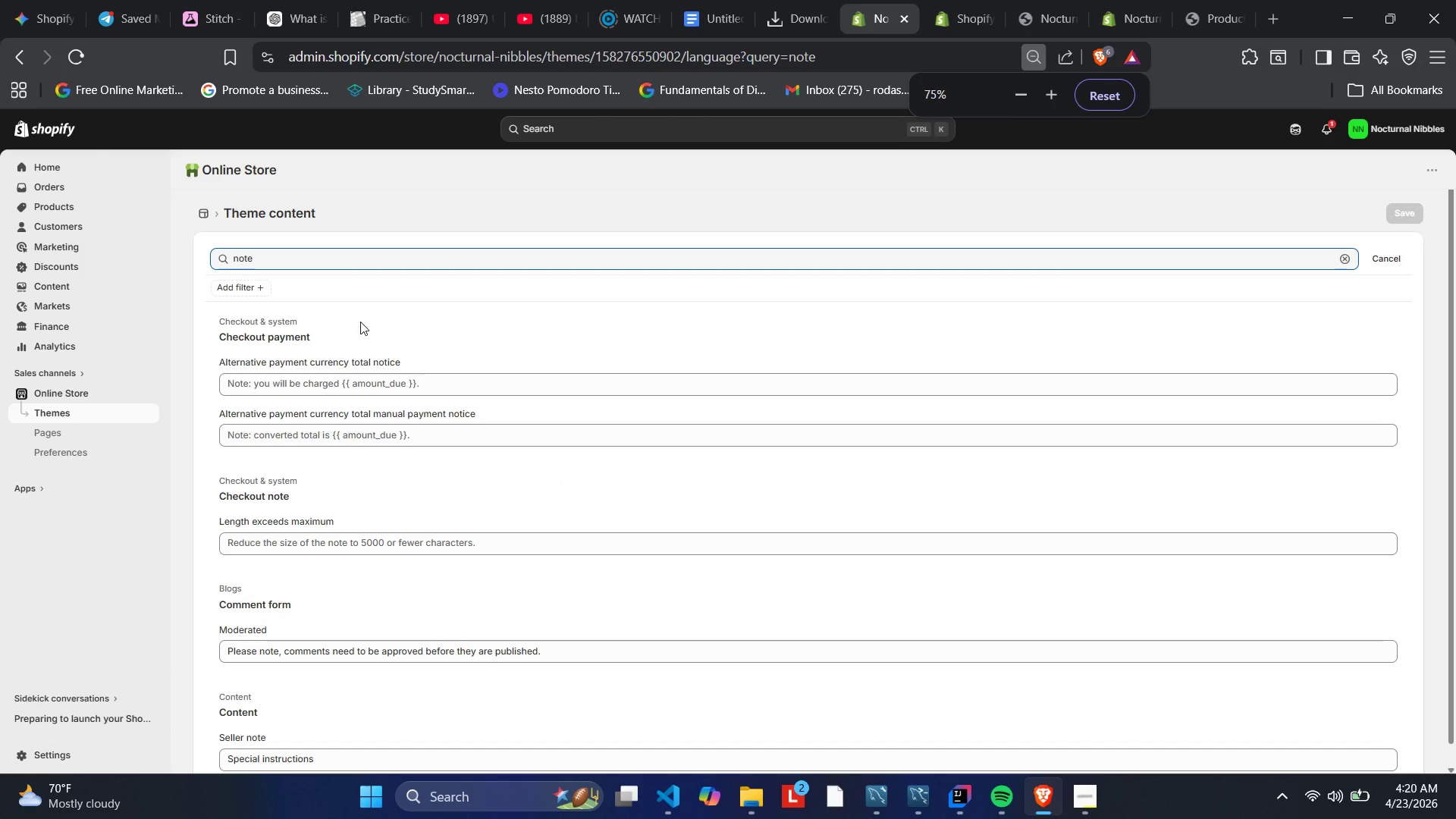 
key(Control+NumpadSubtract)
 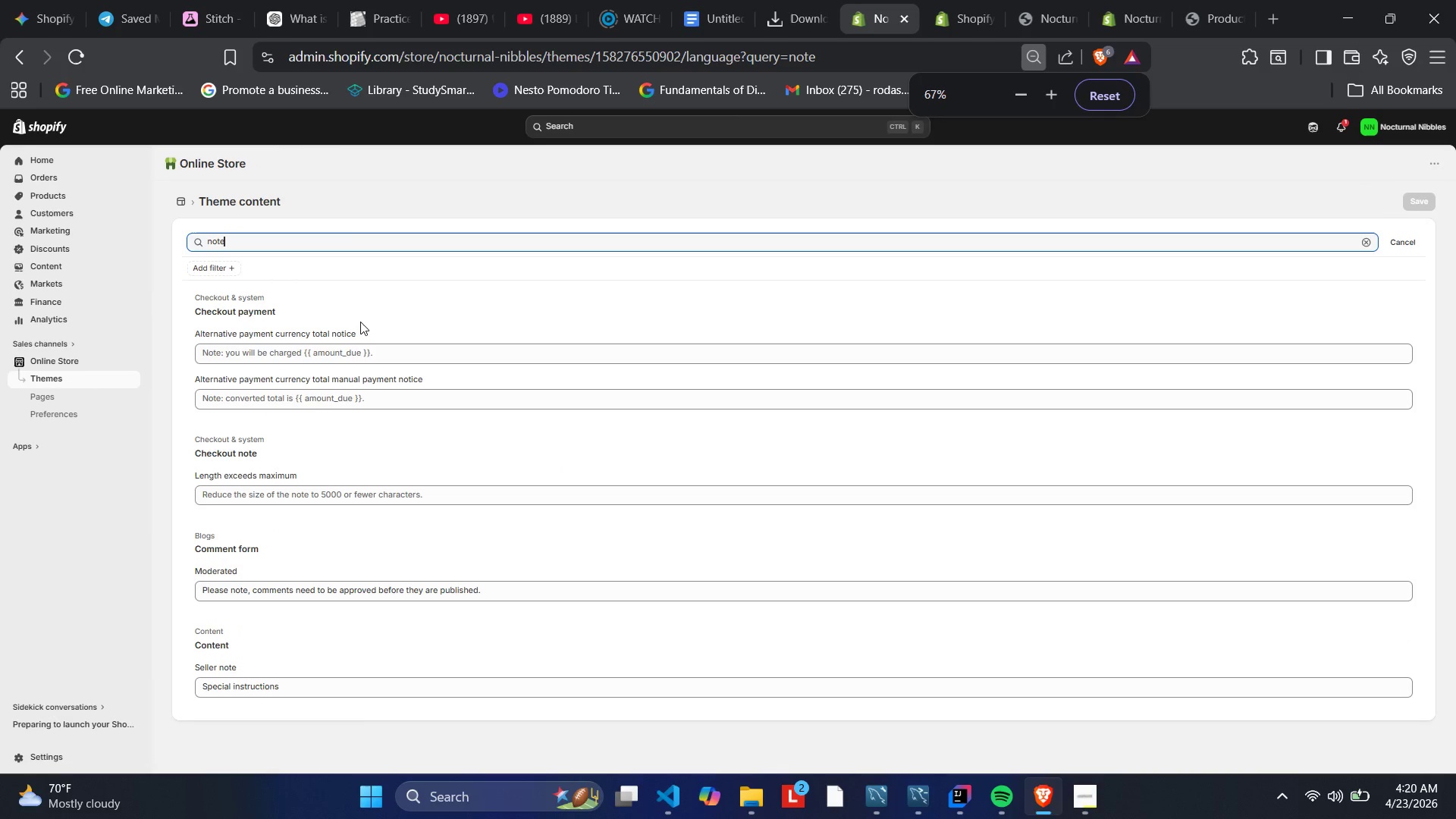 
key(Control+NumpadMultiply)
 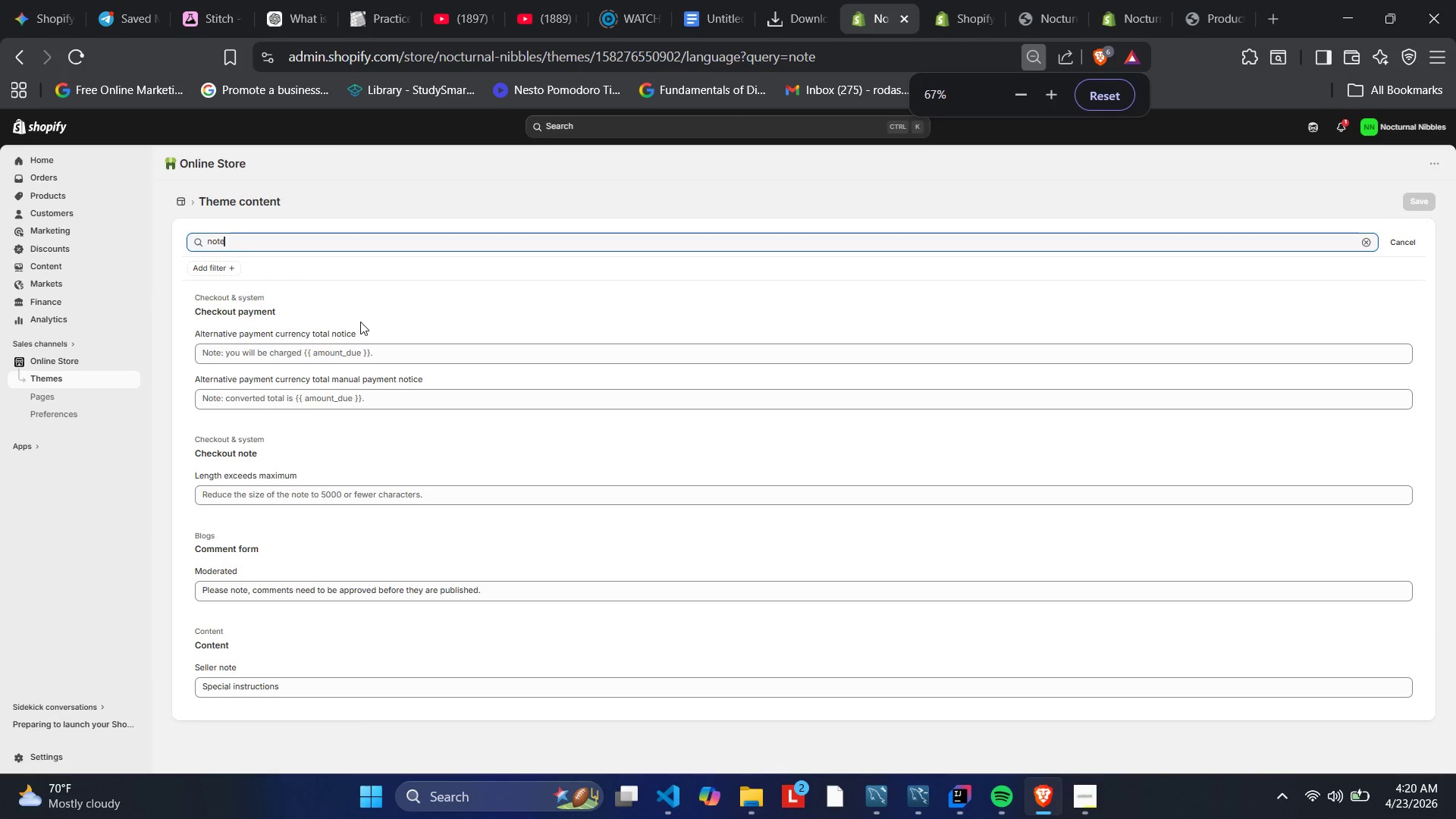 
key(Control+NumpadMultiply)
 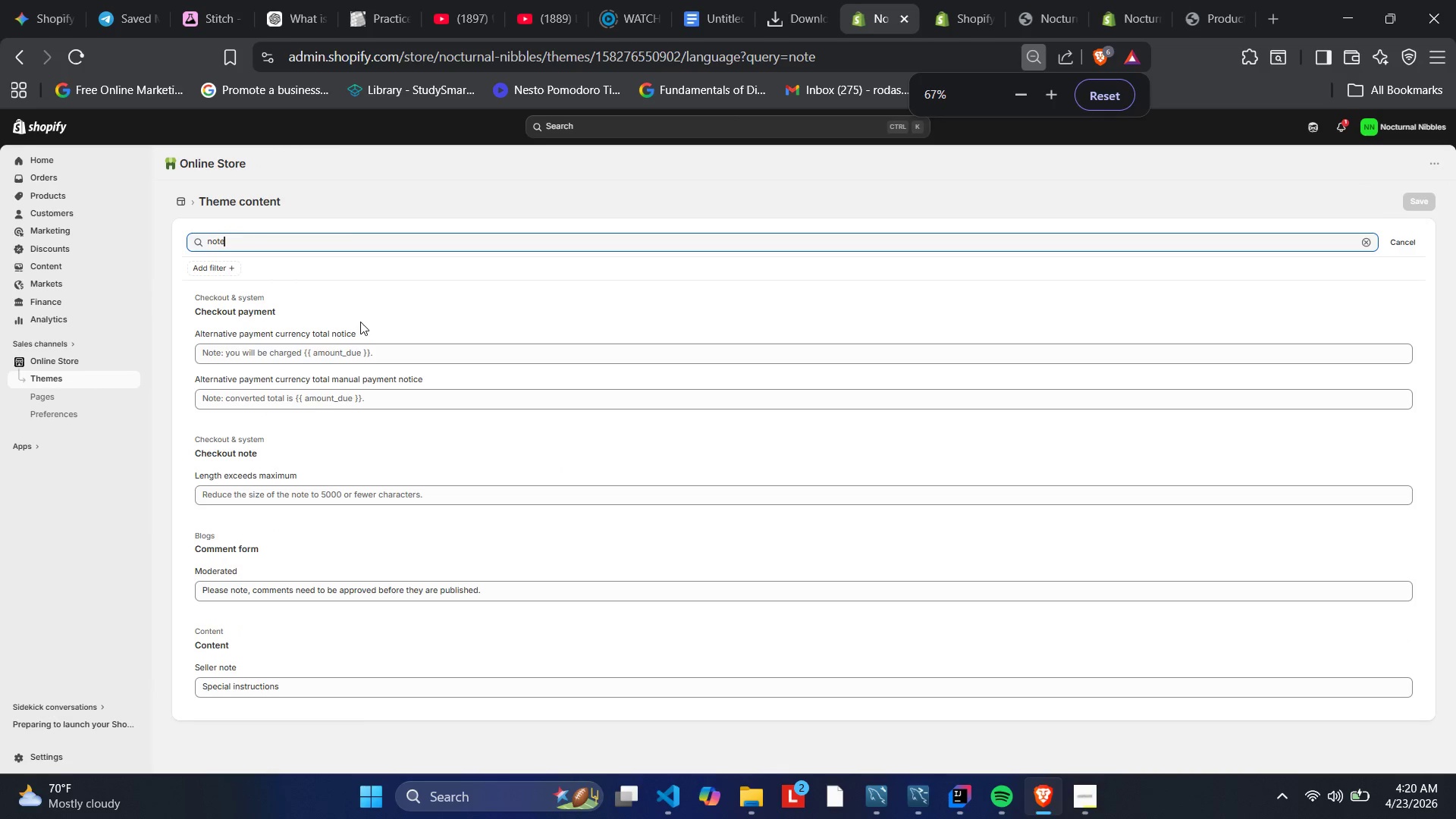 
key(Control+NumpadMultiply)
 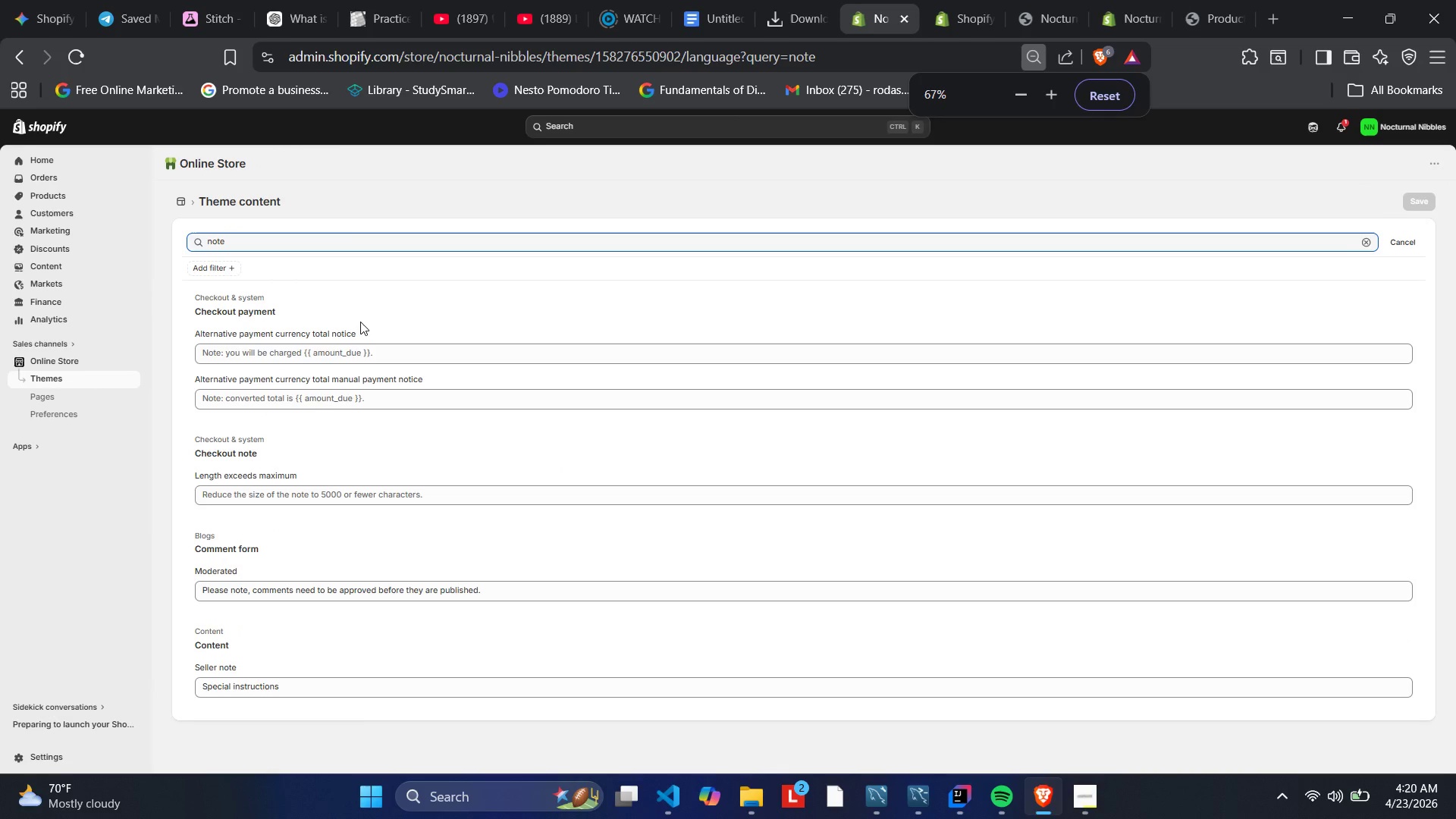 
key(Control+NumpadMultiply)
 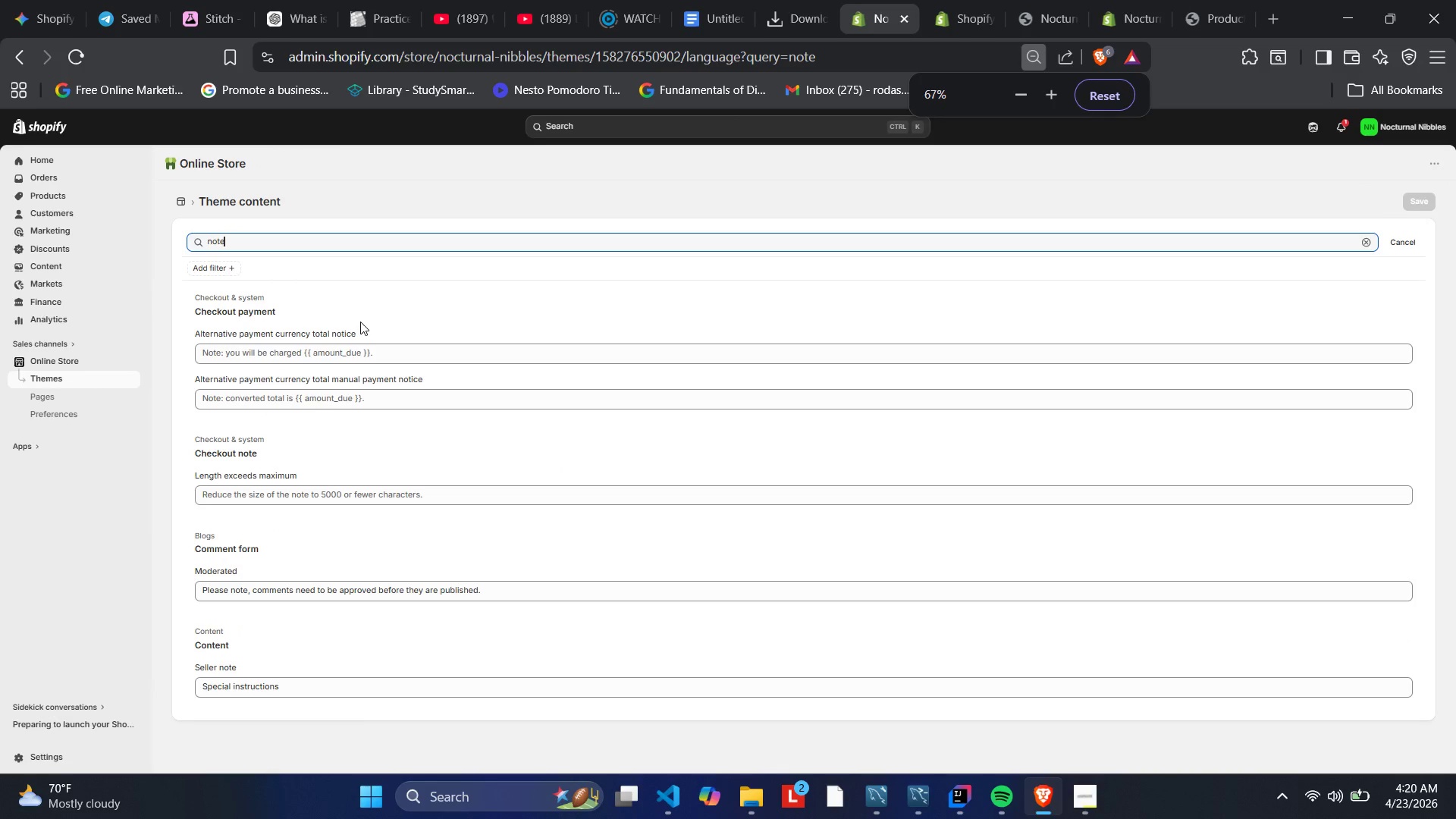 
key(Control+NumpadMultiply)
 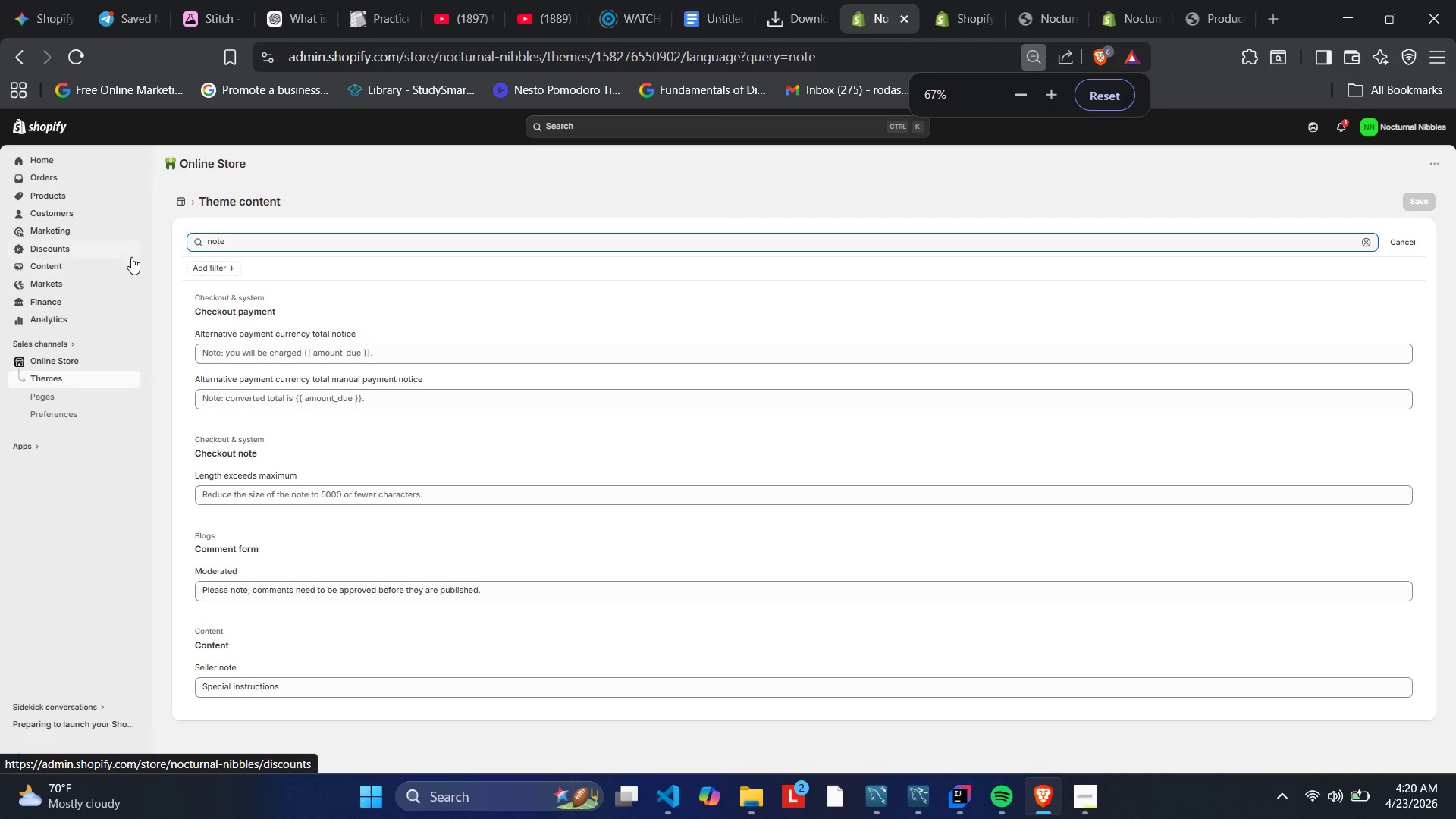 
wait(6.75)
 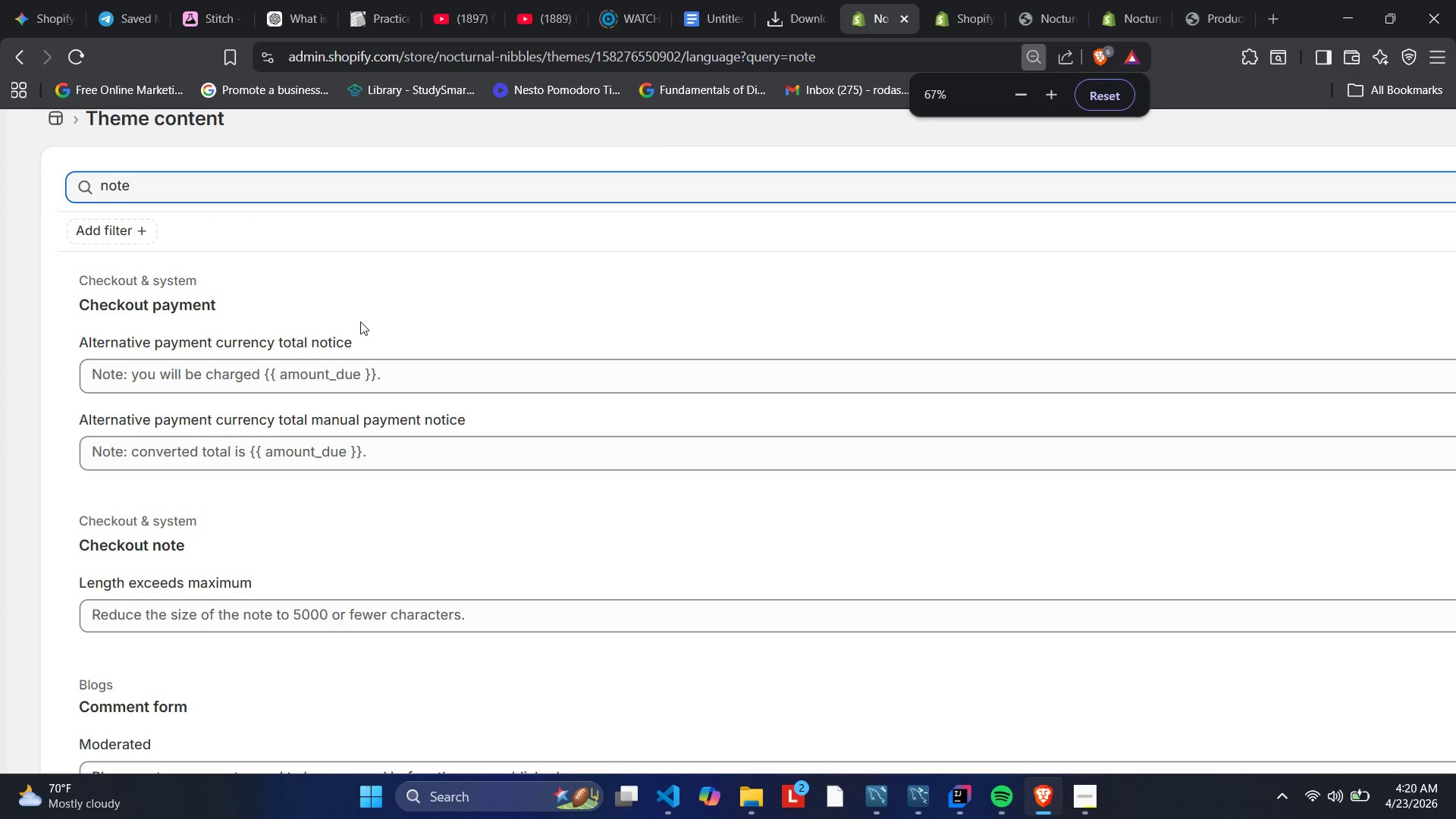 
key(Control+NumpadAdd)
 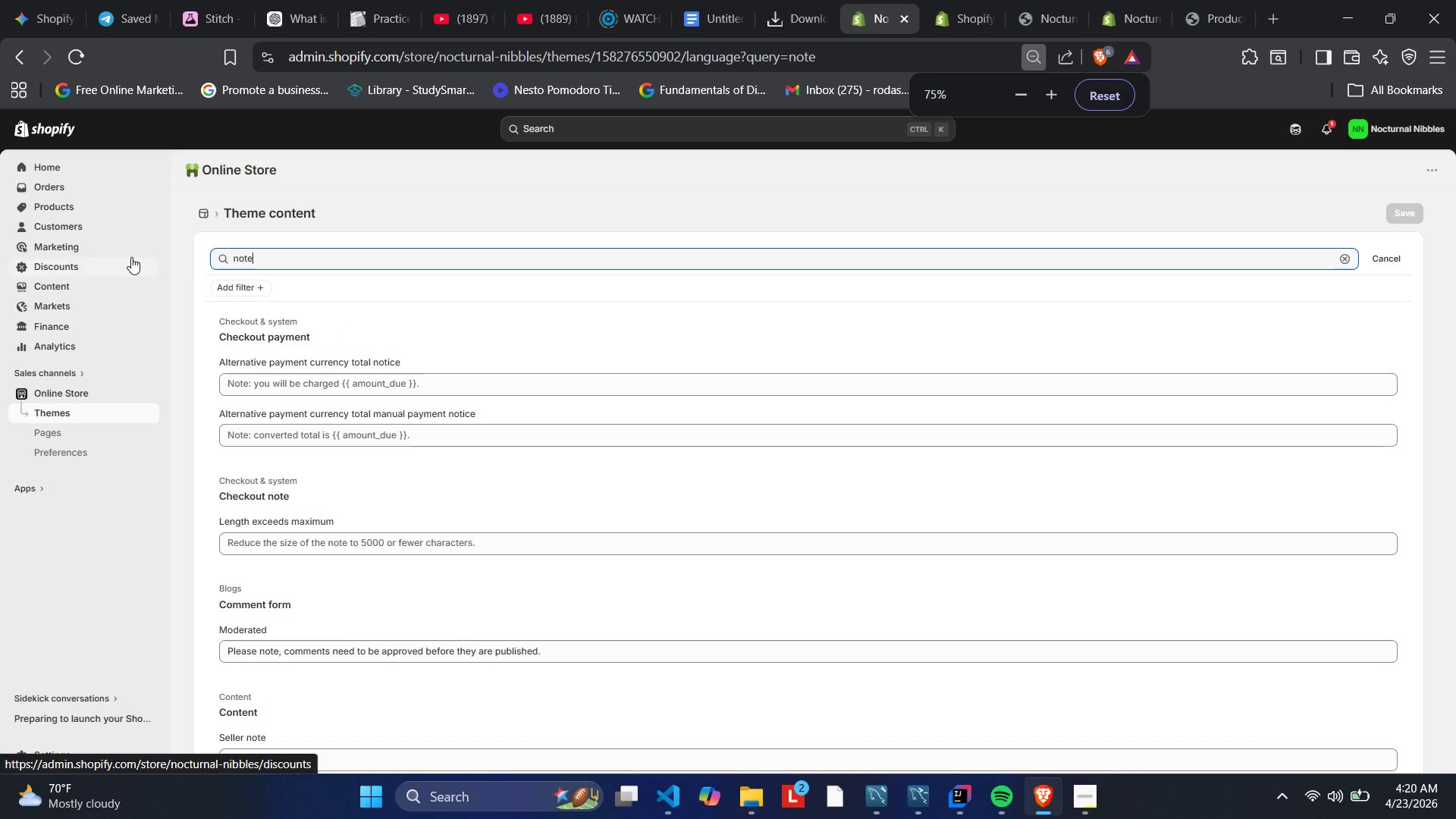 
key(Control+NumpadAdd)
 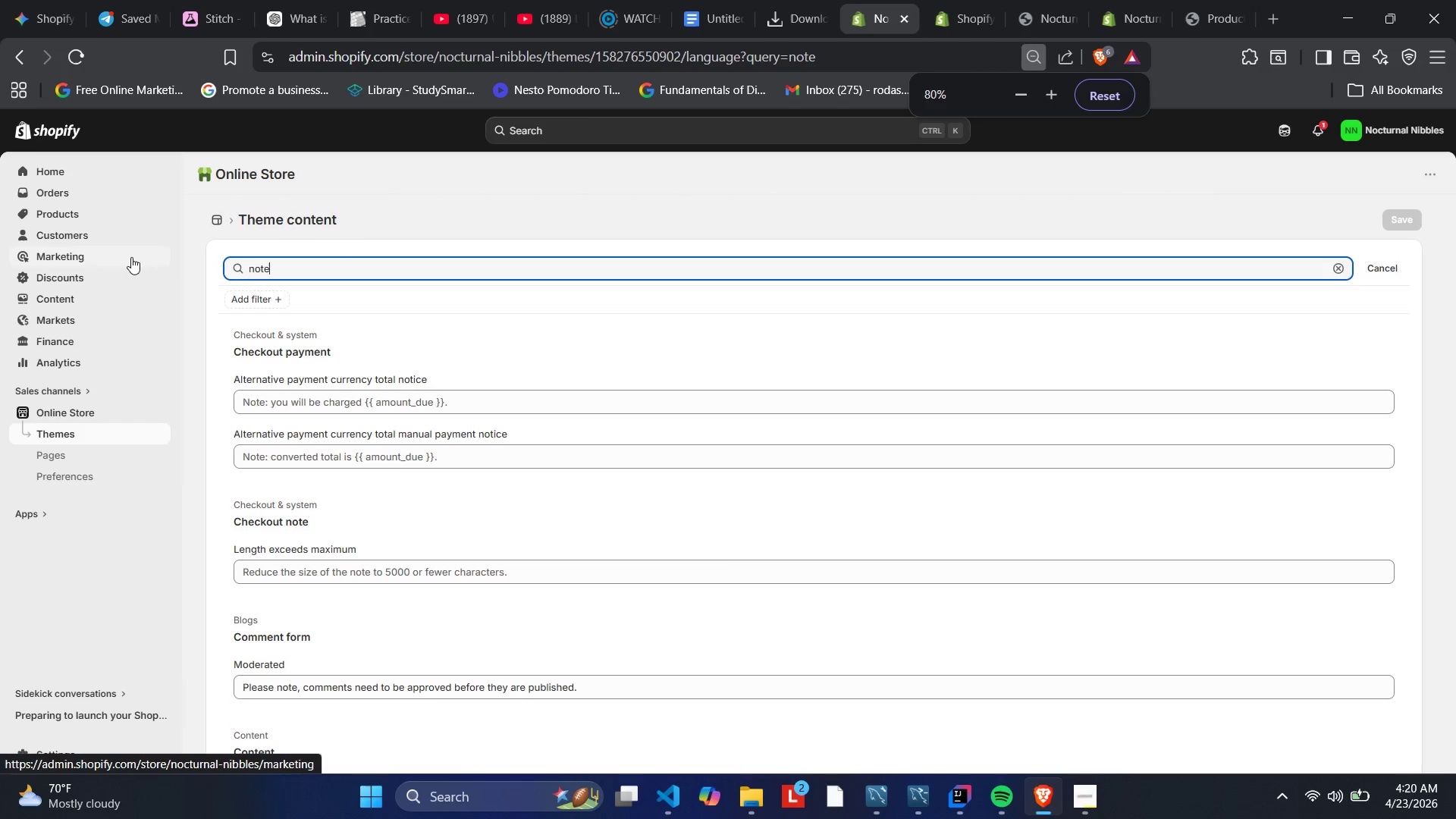 
key(Control+NumpadAdd)
 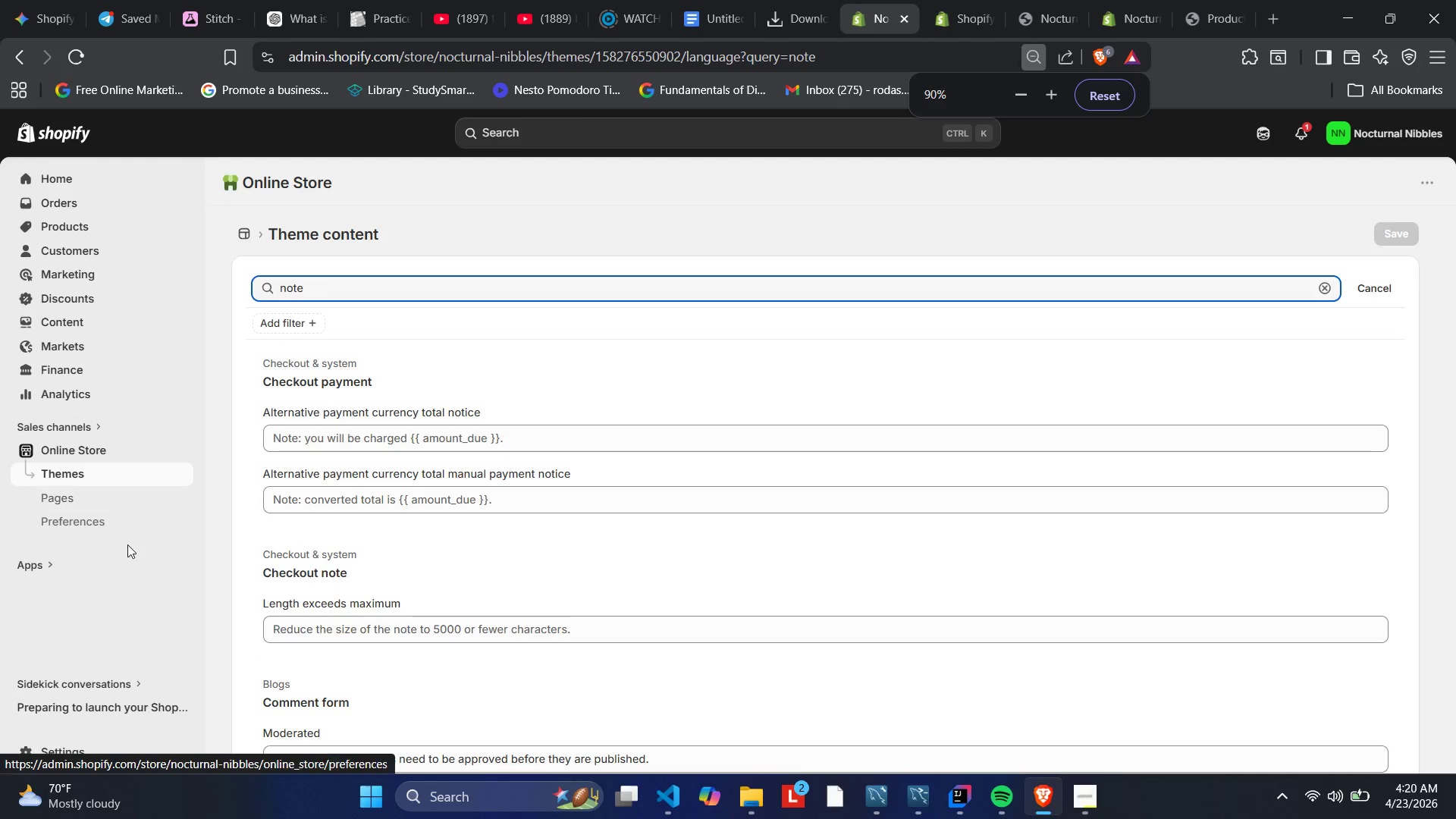 
left_click([91, 479])
 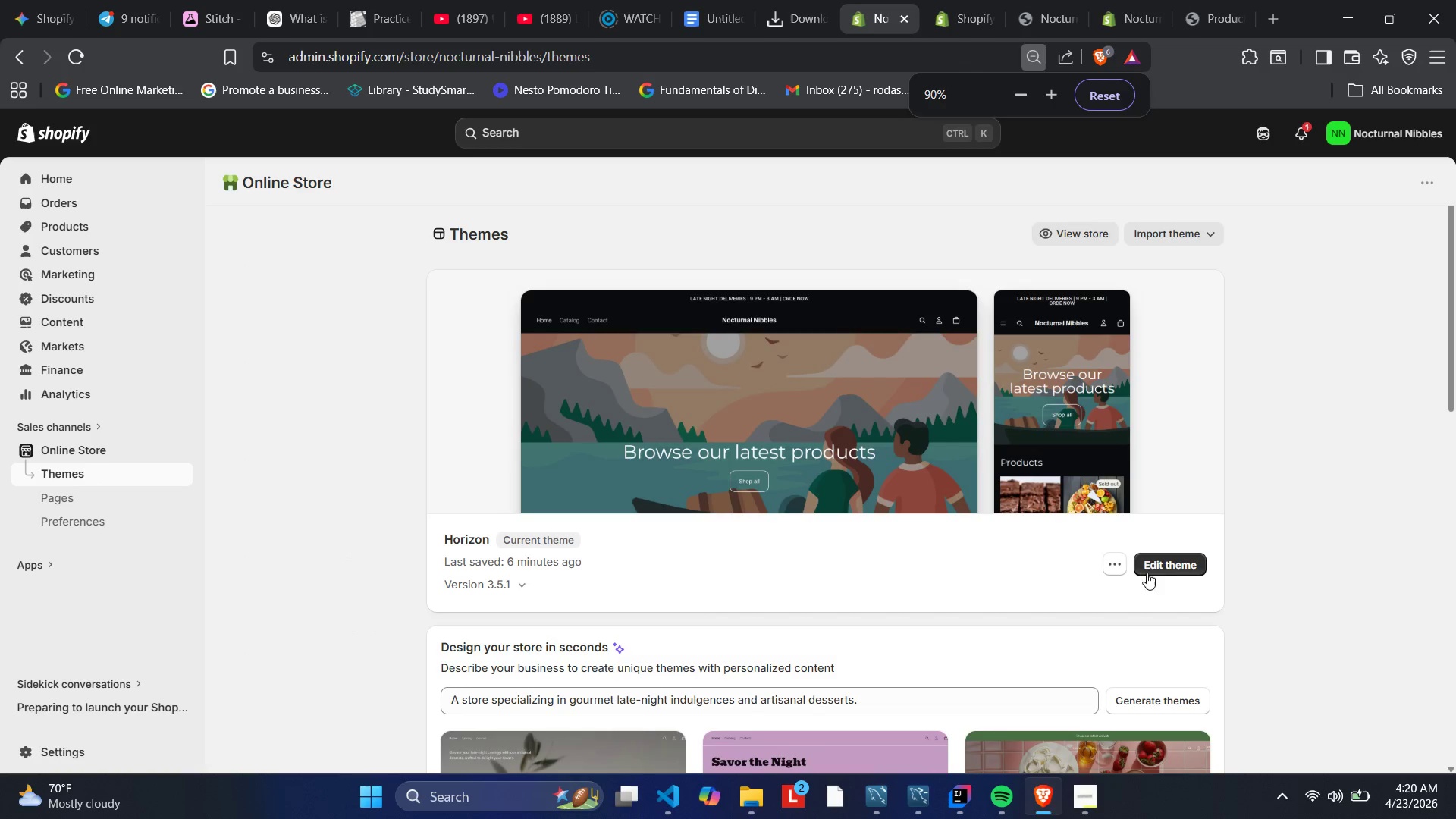 
left_click([1188, 568])
 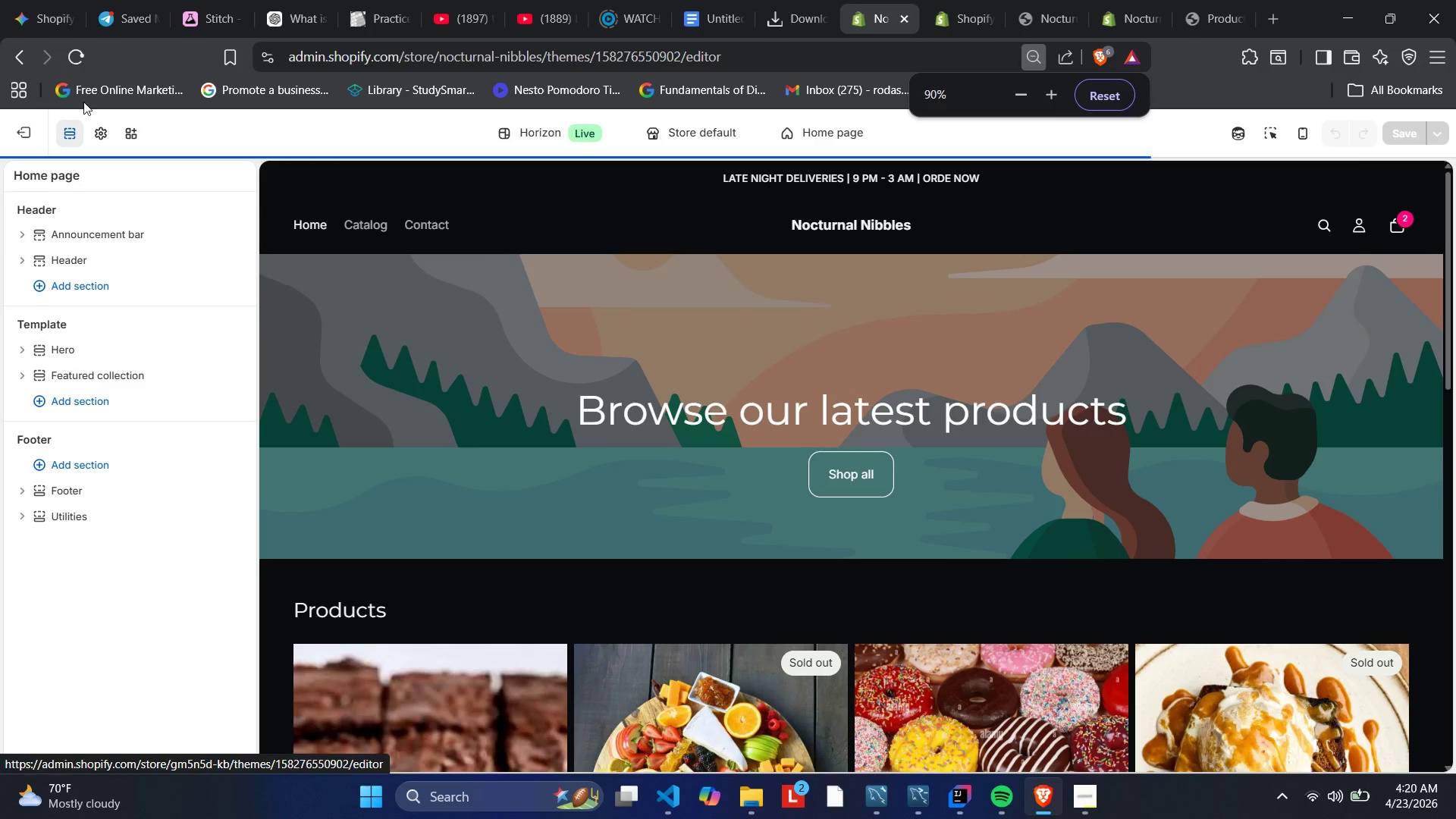 
wait(8.05)
 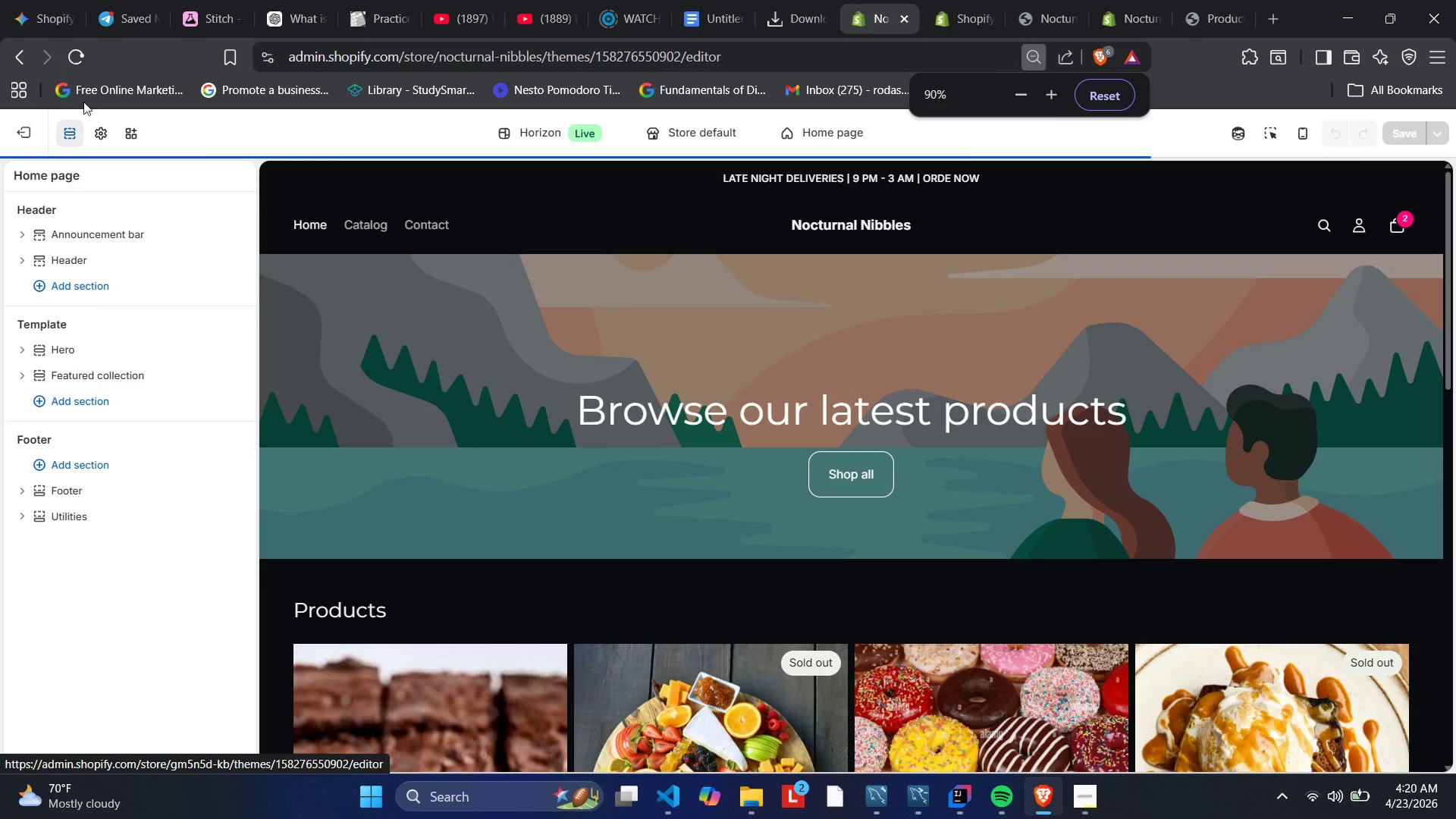 
double_click([814, 131])
 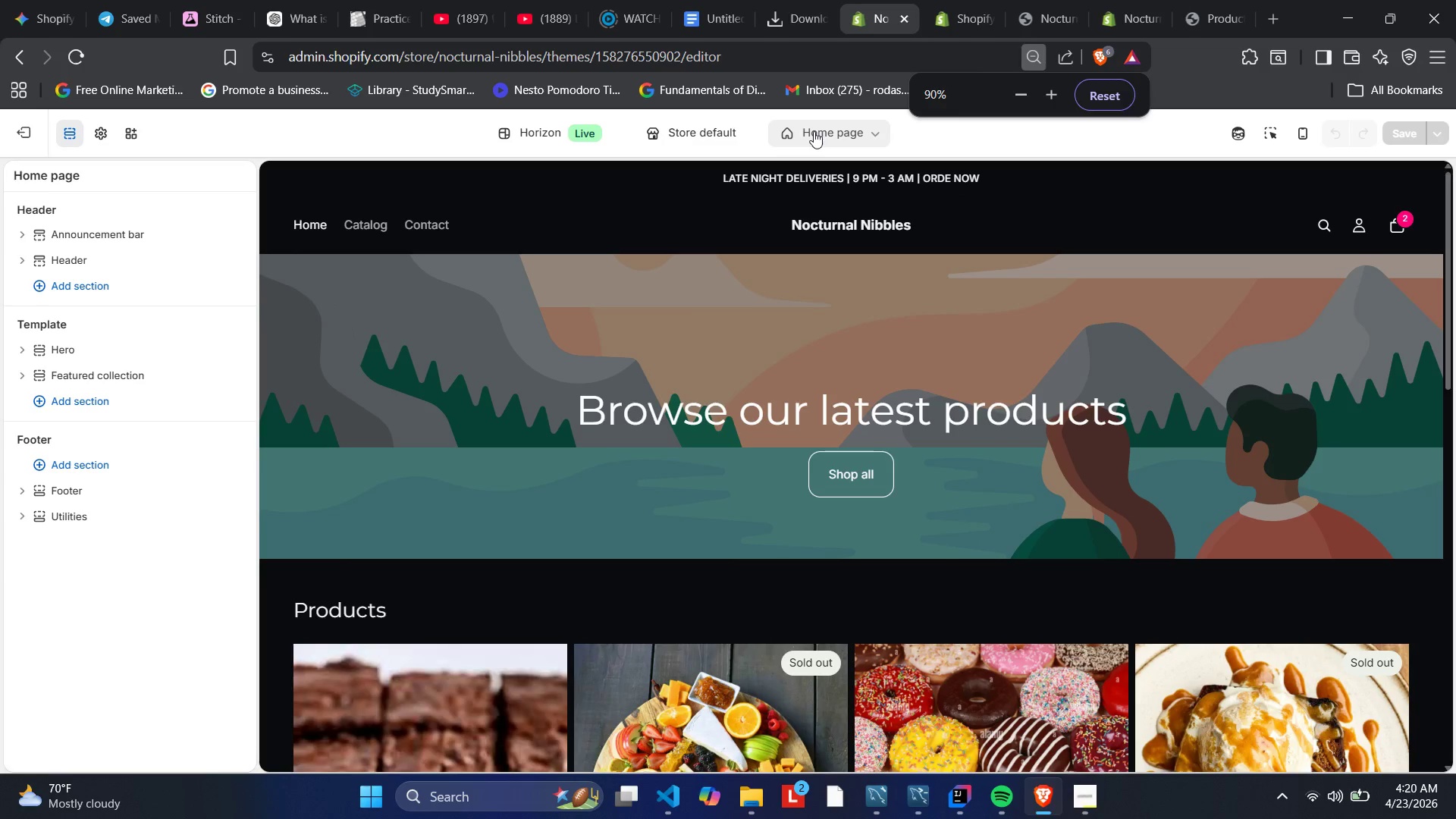 
left_click([814, 131])
 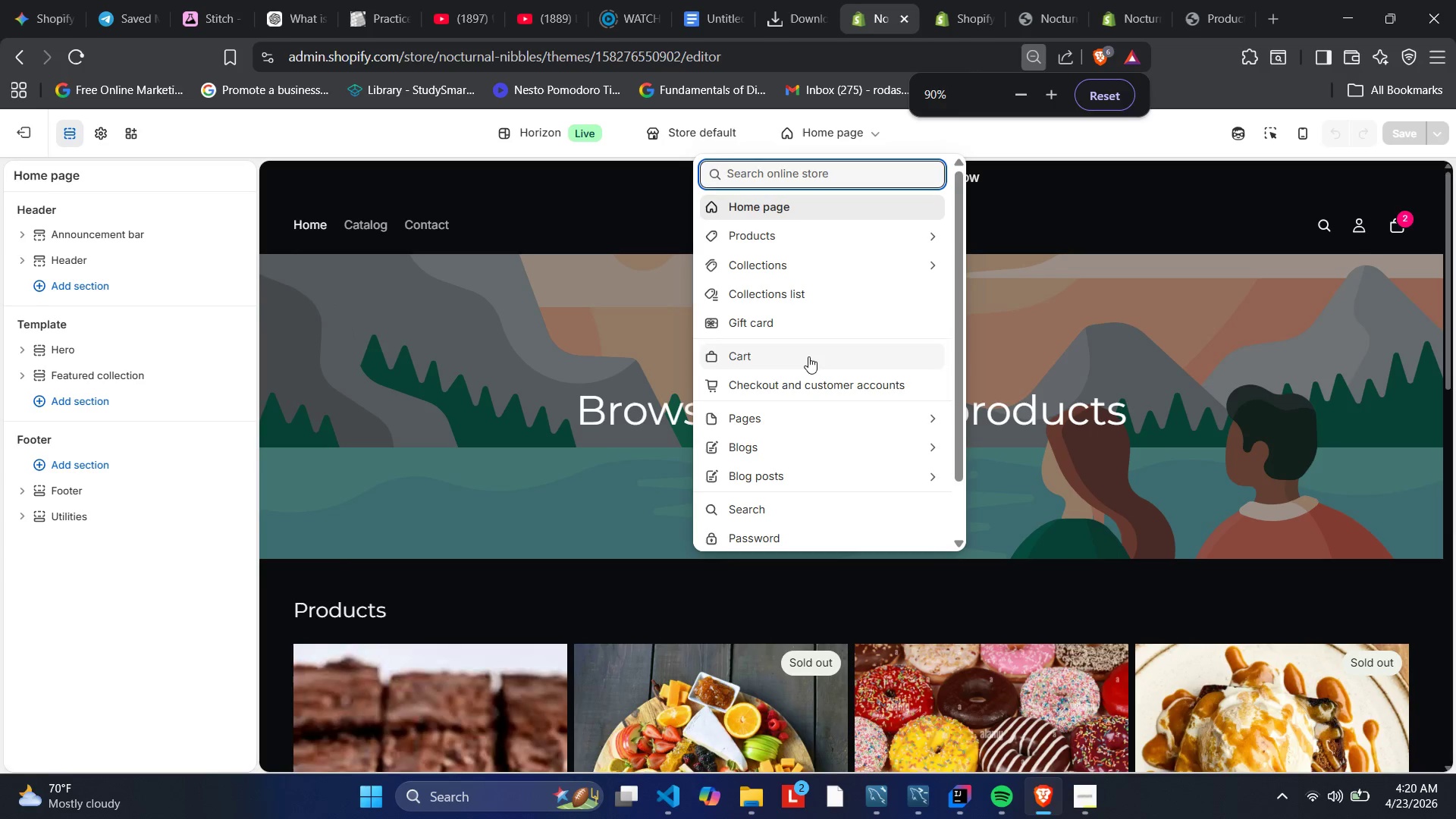 
left_click([806, 349])
 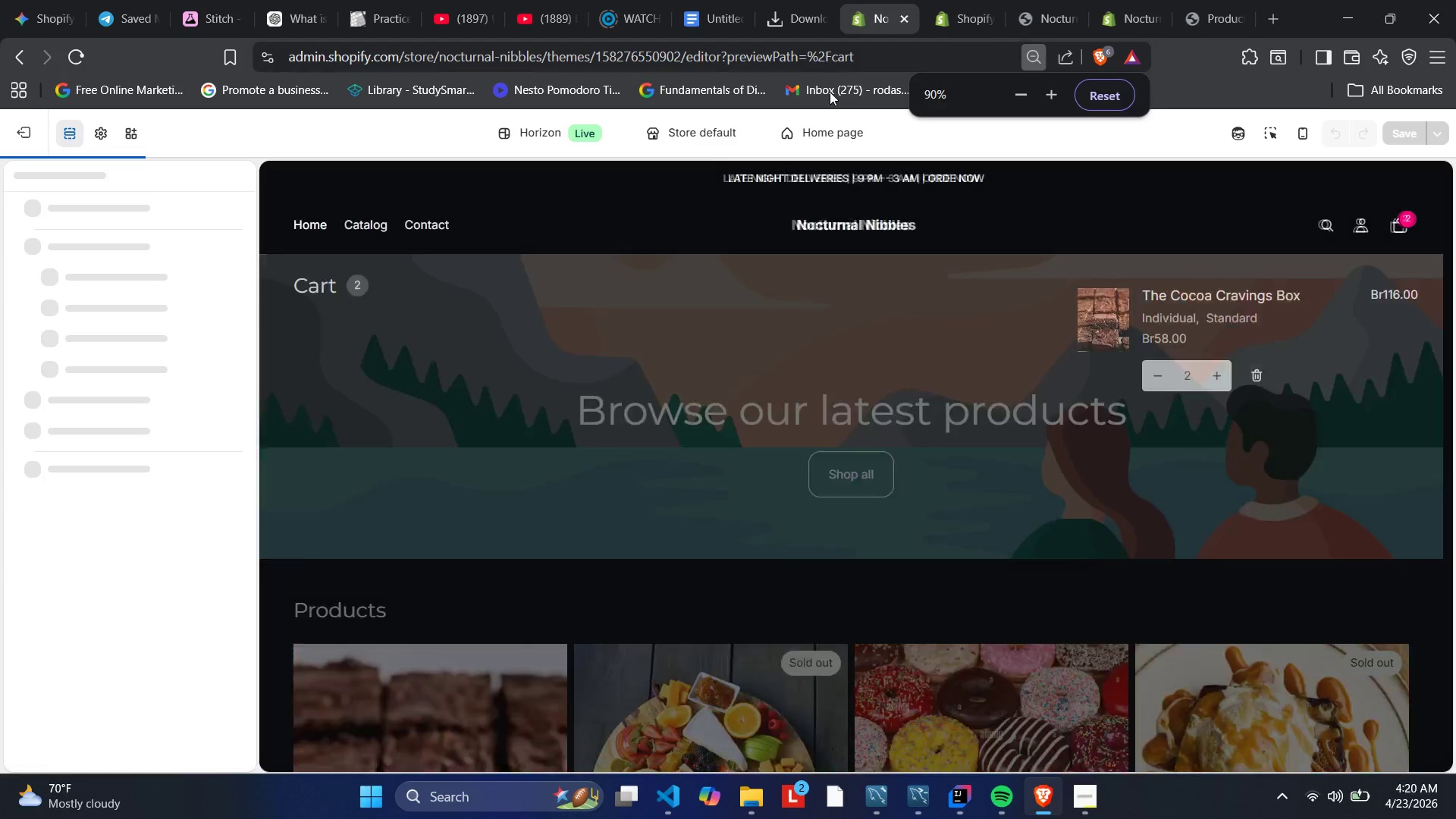 
left_click([829, 131])
 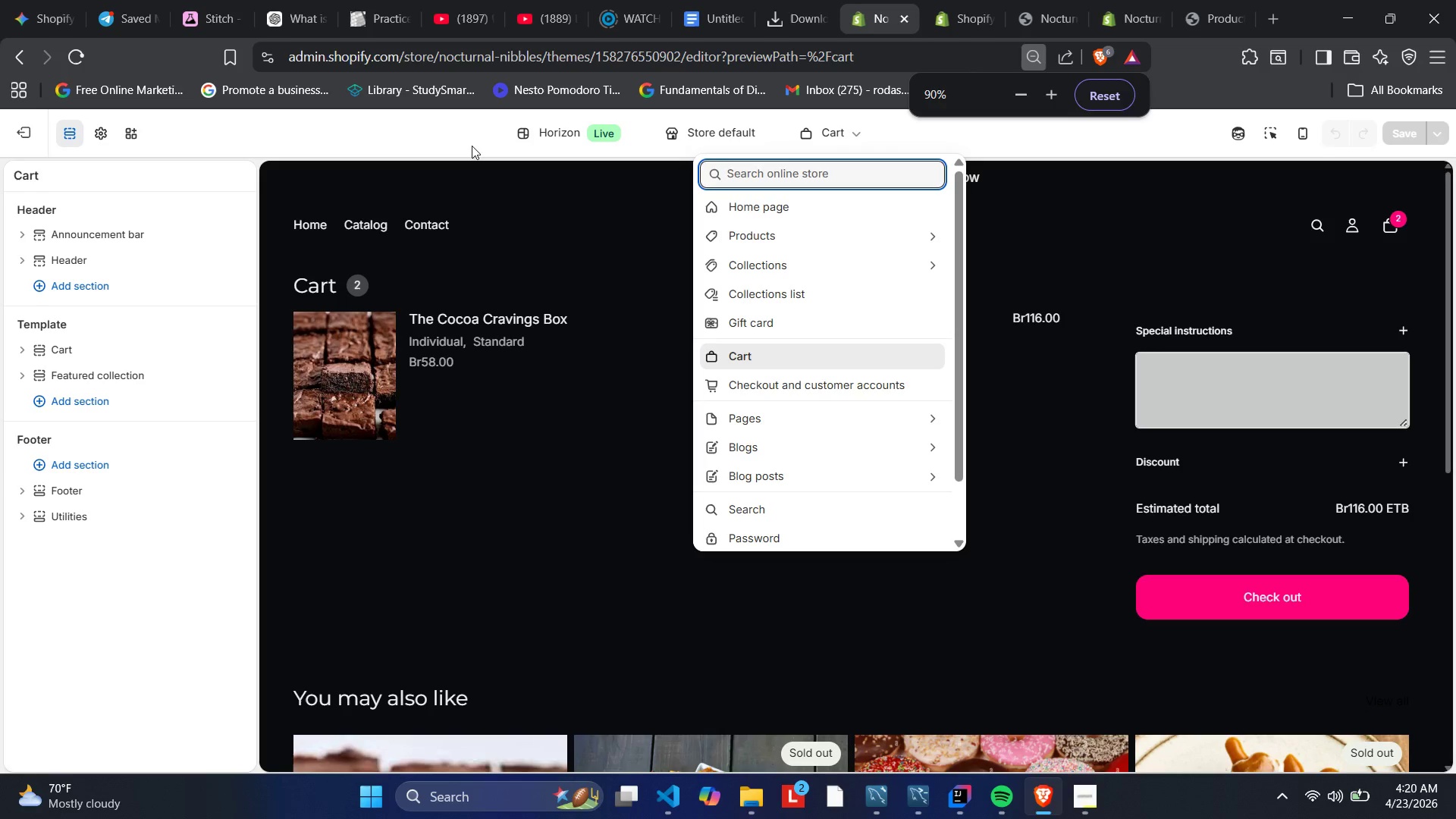 
wait(5.98)
 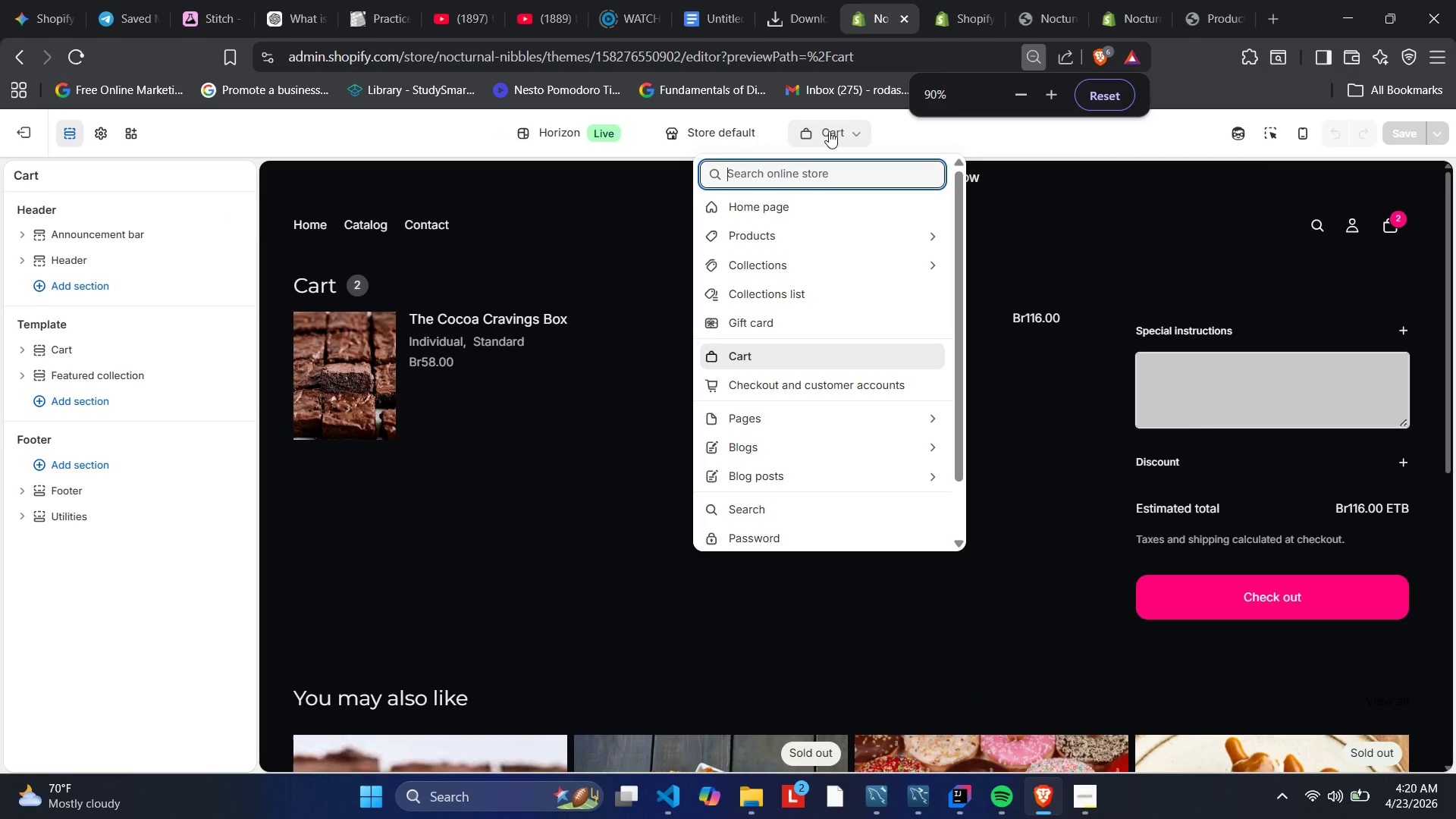 
left_click([1215, 422])
 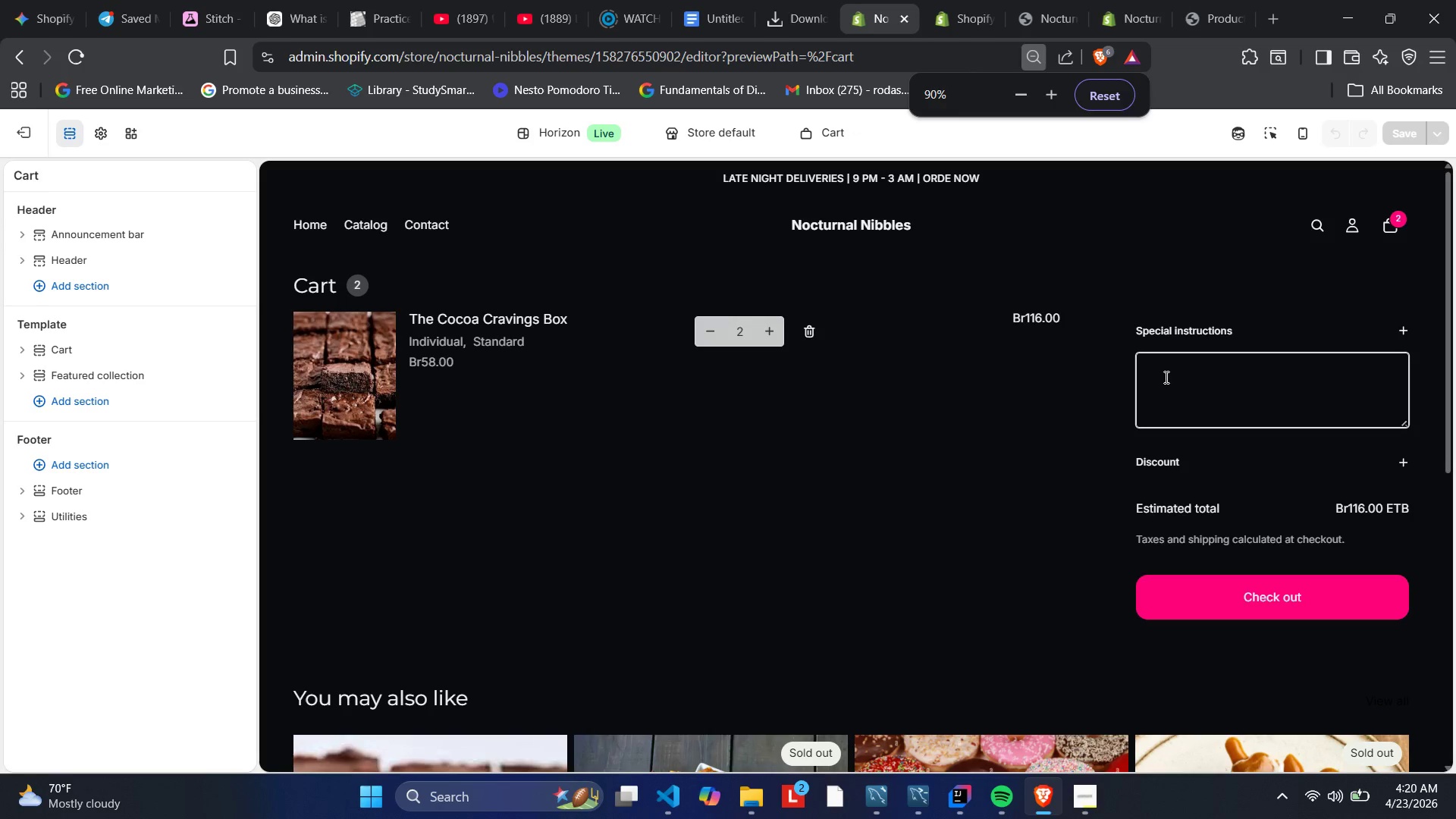 
left_click([1167, 375])
 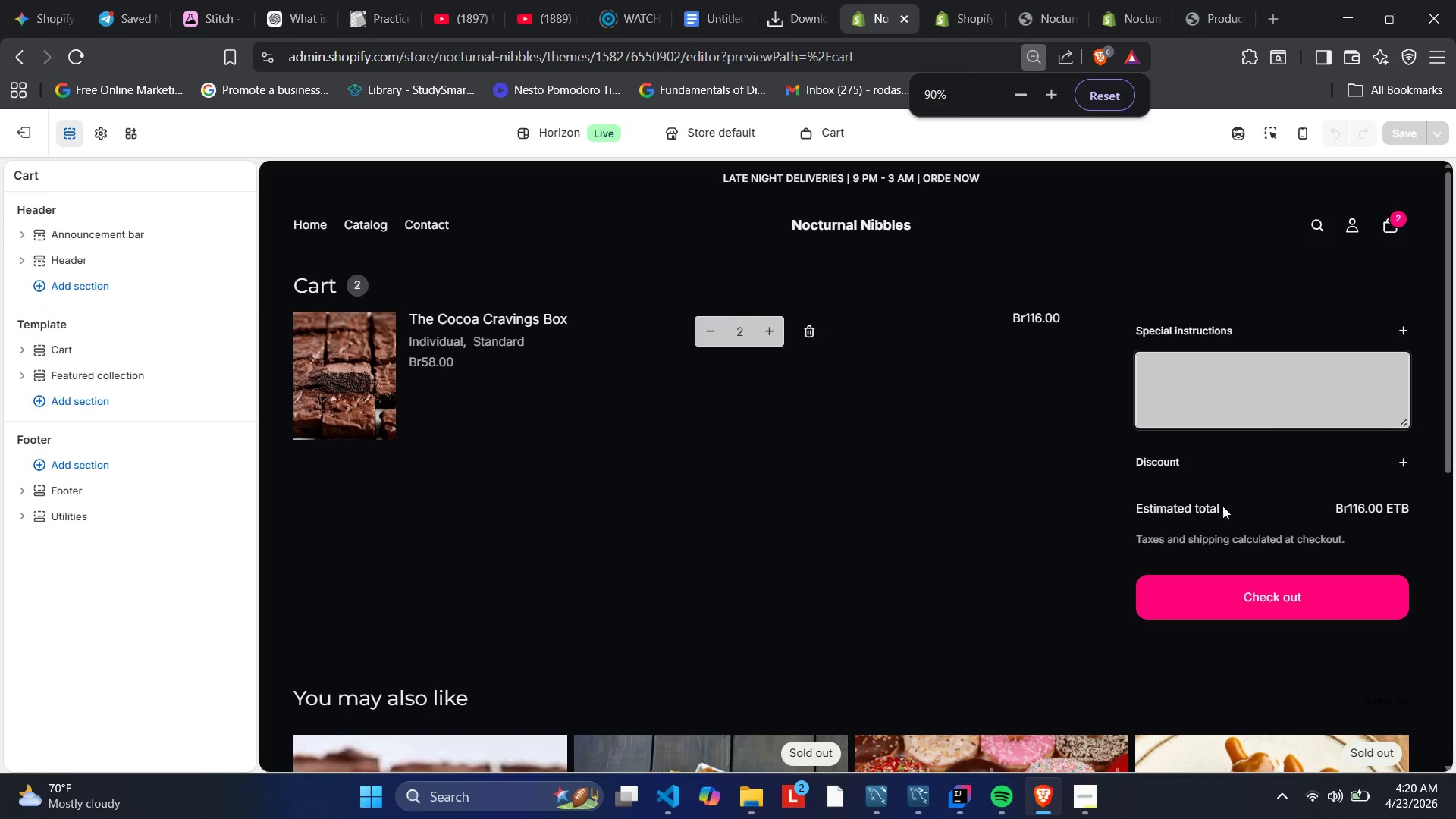 
left_click([1250, 505])
 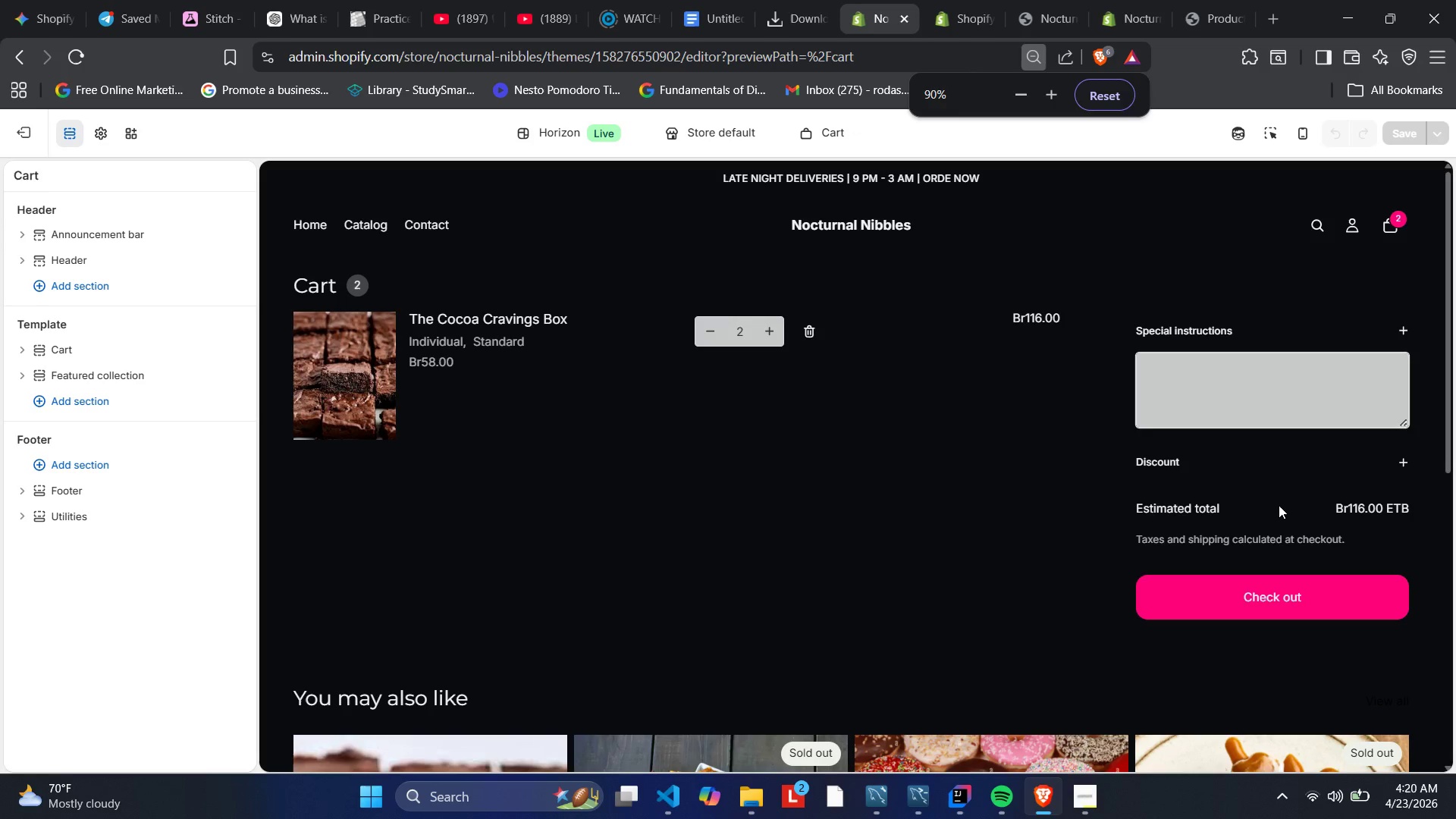 
left_click([1279, 505])
 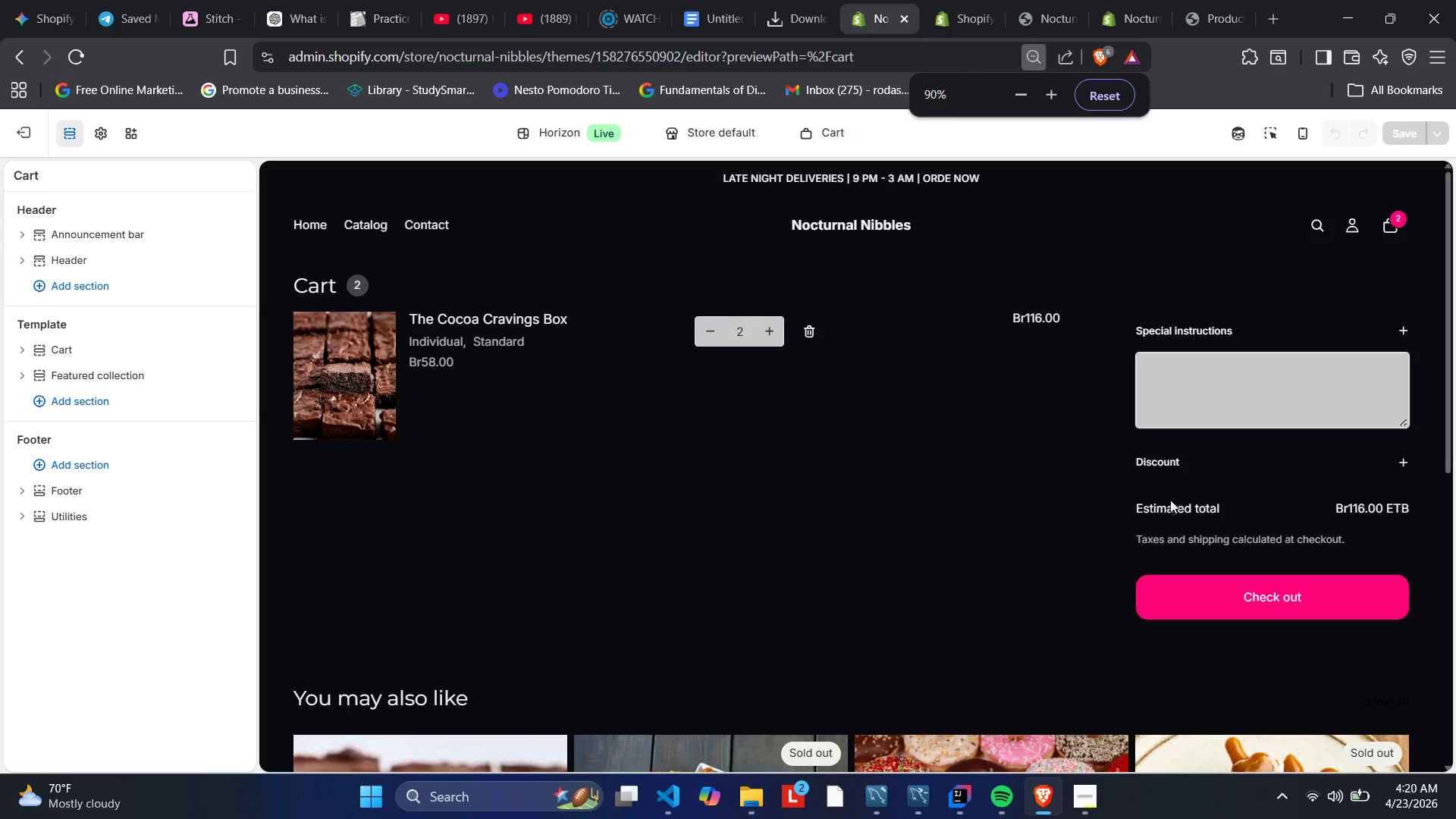 
left_click([1165, 500])
 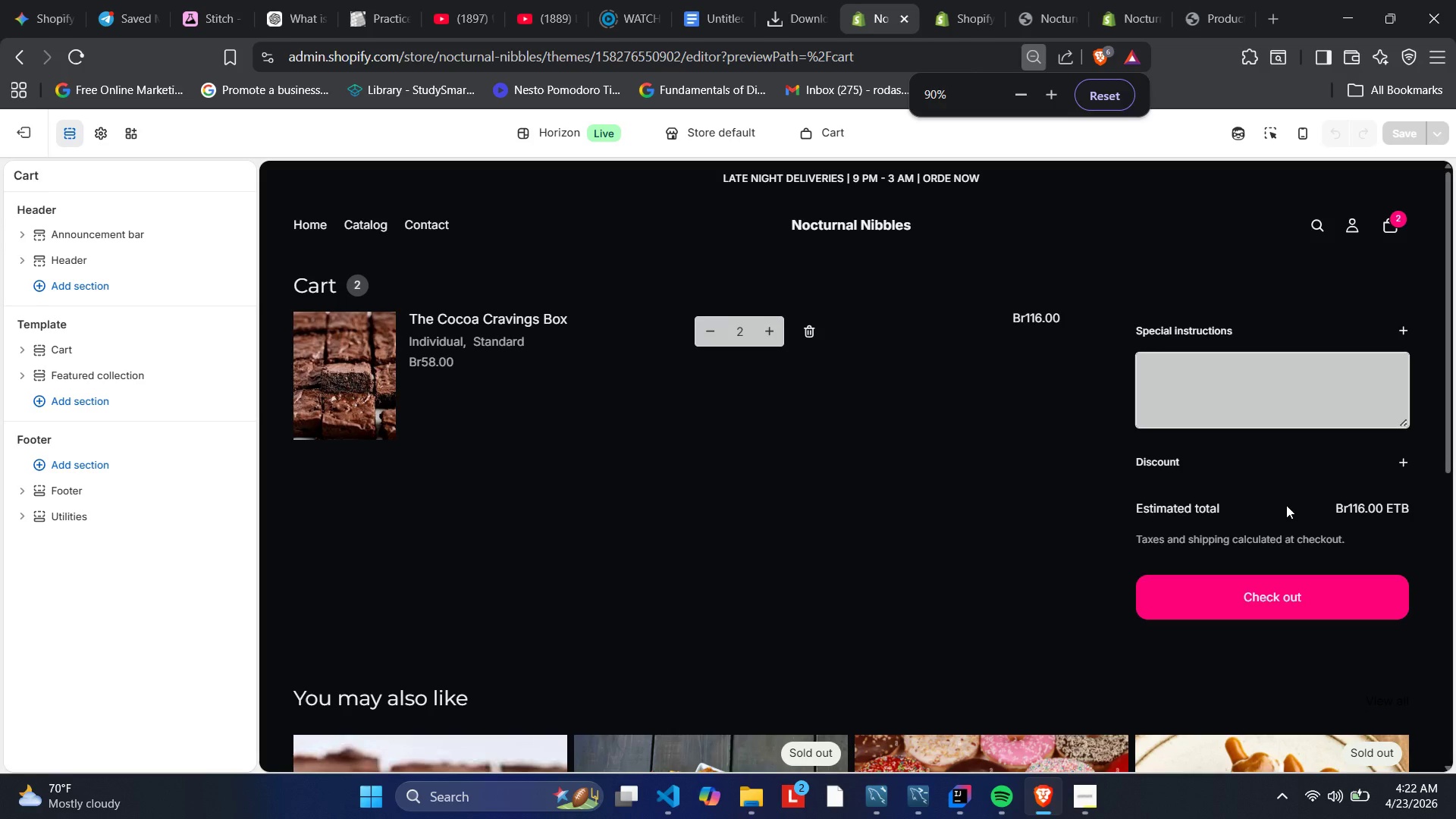 
wait(75.77)
 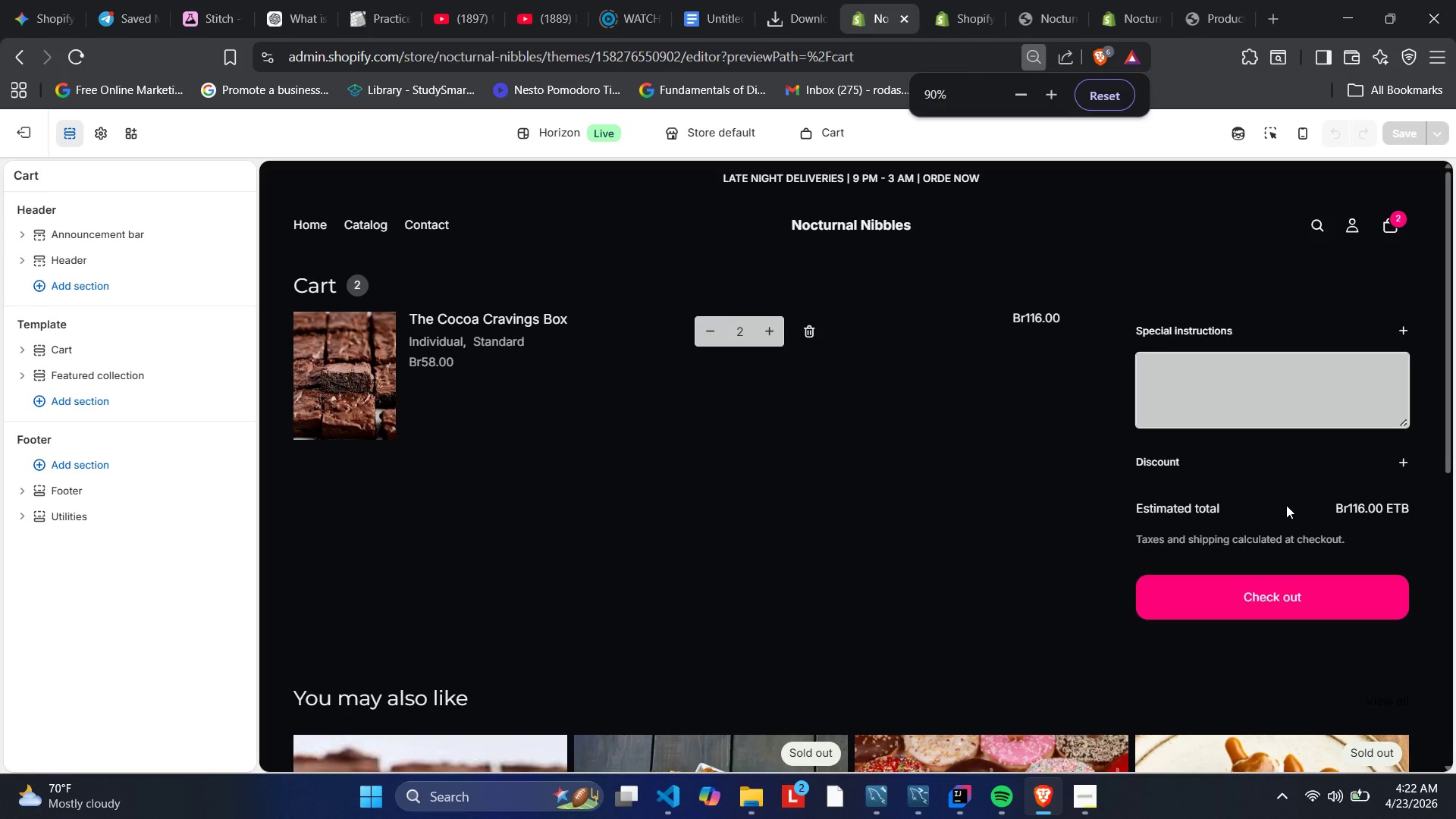 
left_click([1076, 808])